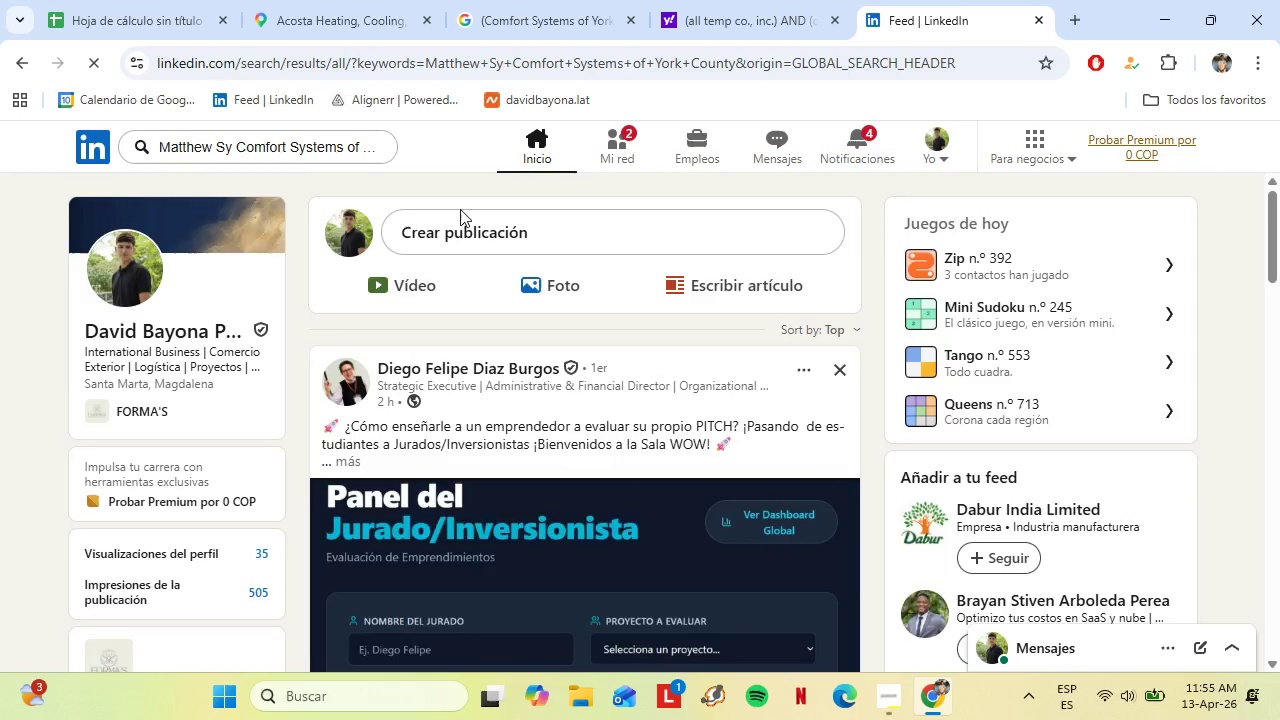 
mouse_move([437, 253])
 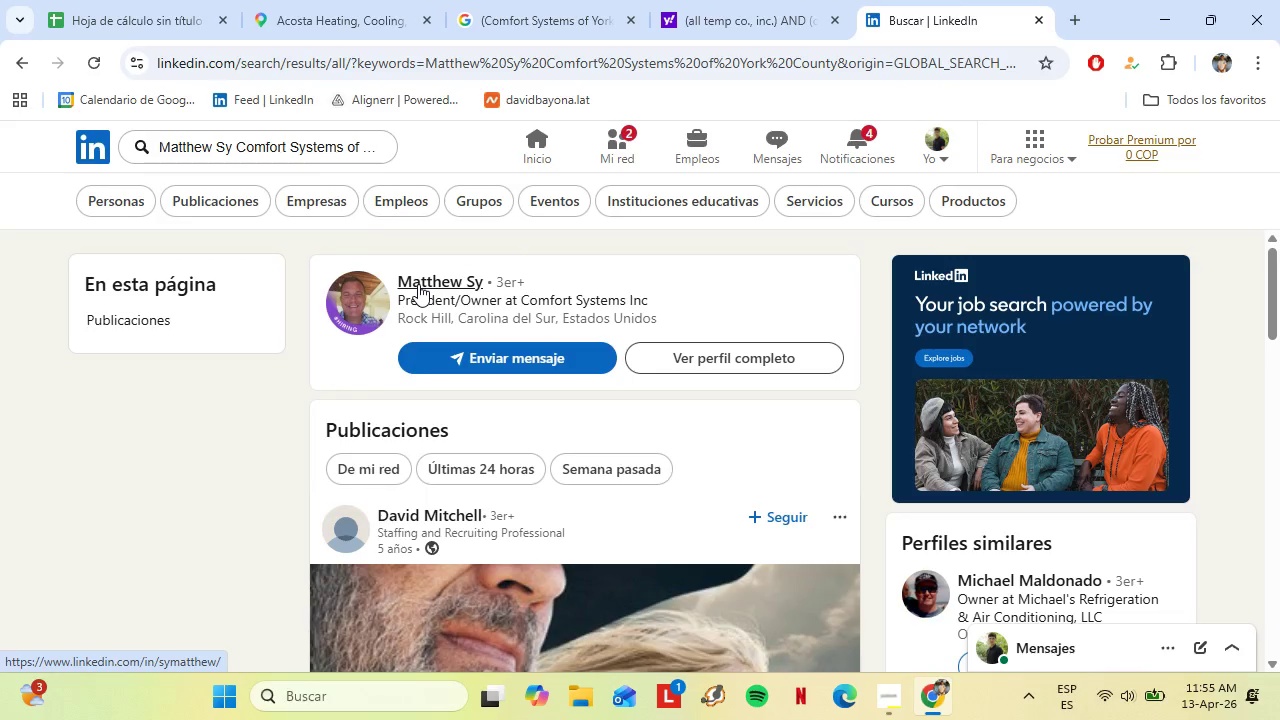 
left_click([426, 278])
 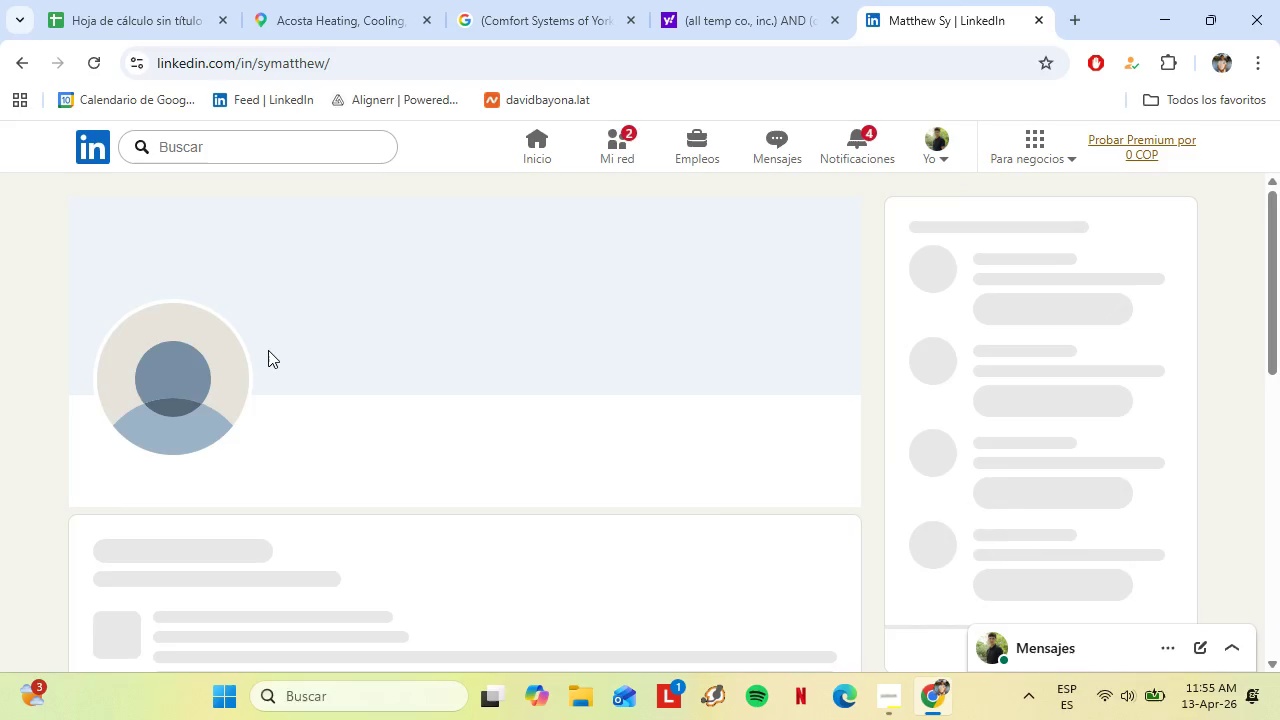 
scroll: coordinate [423, 399], scroll_direction: down, amount: 4.0
 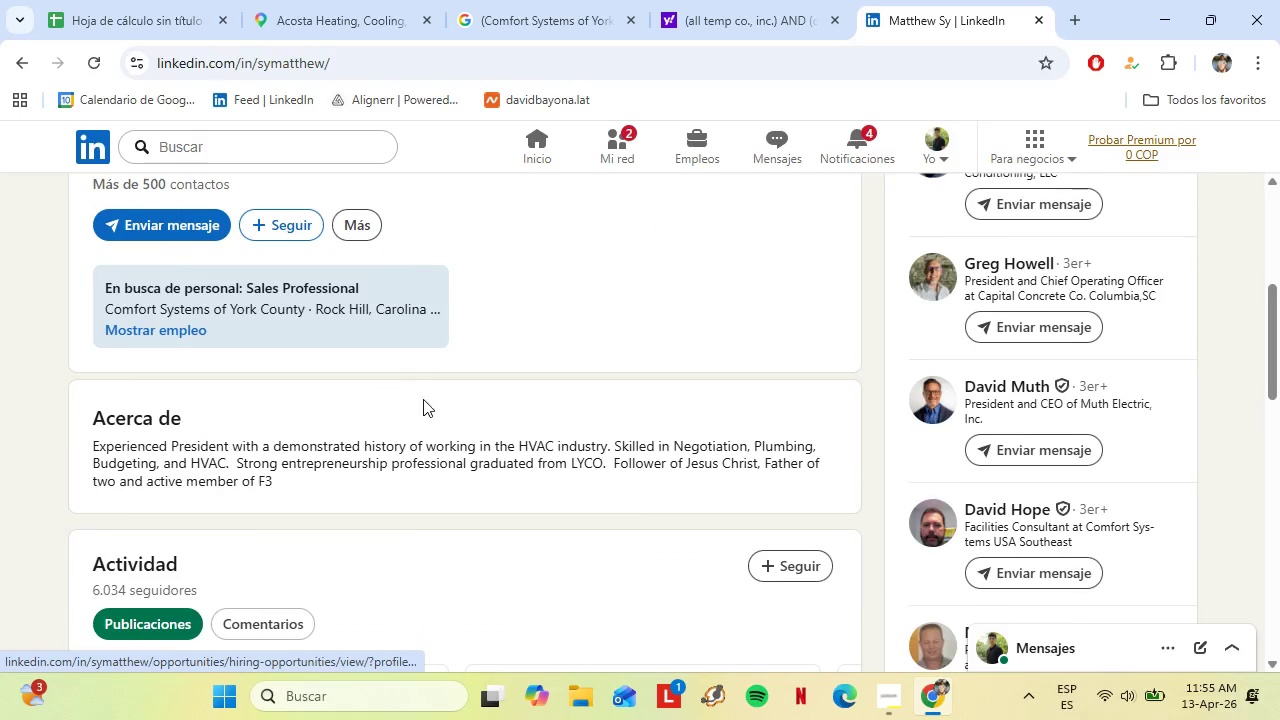 
scroll: coordinate [423, 399], scroll_direction: up, amount: 2.0
 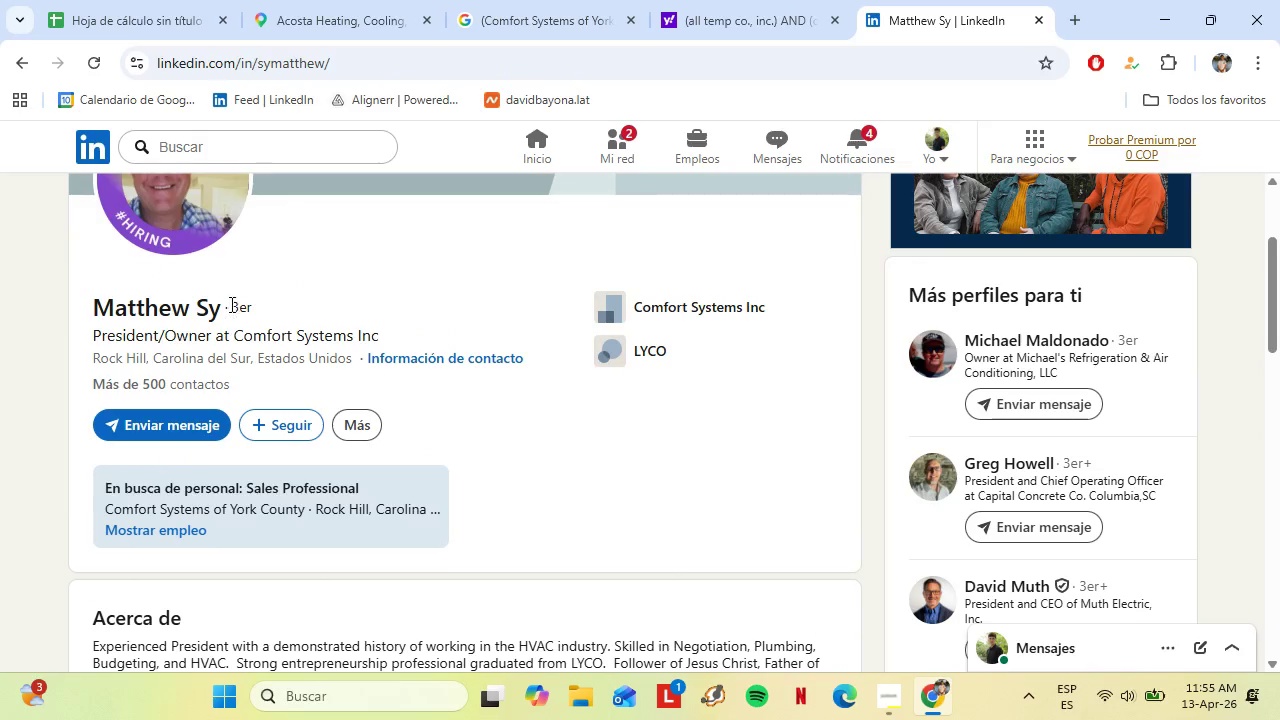 
left_click_drag(start_coordinate=[227, 304], to_coordinate=[98, 301])
 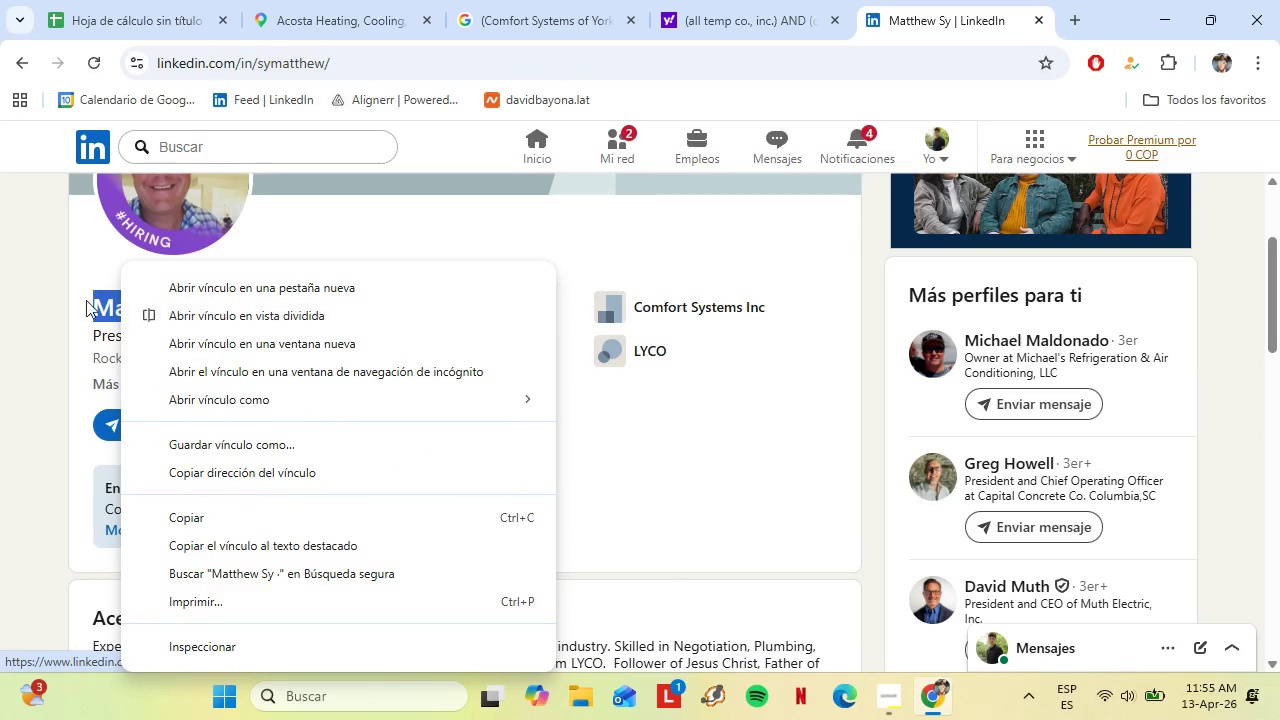 
left_click_drag(start_coordinate=[48, 293], to_coordinate=[53, 293])
 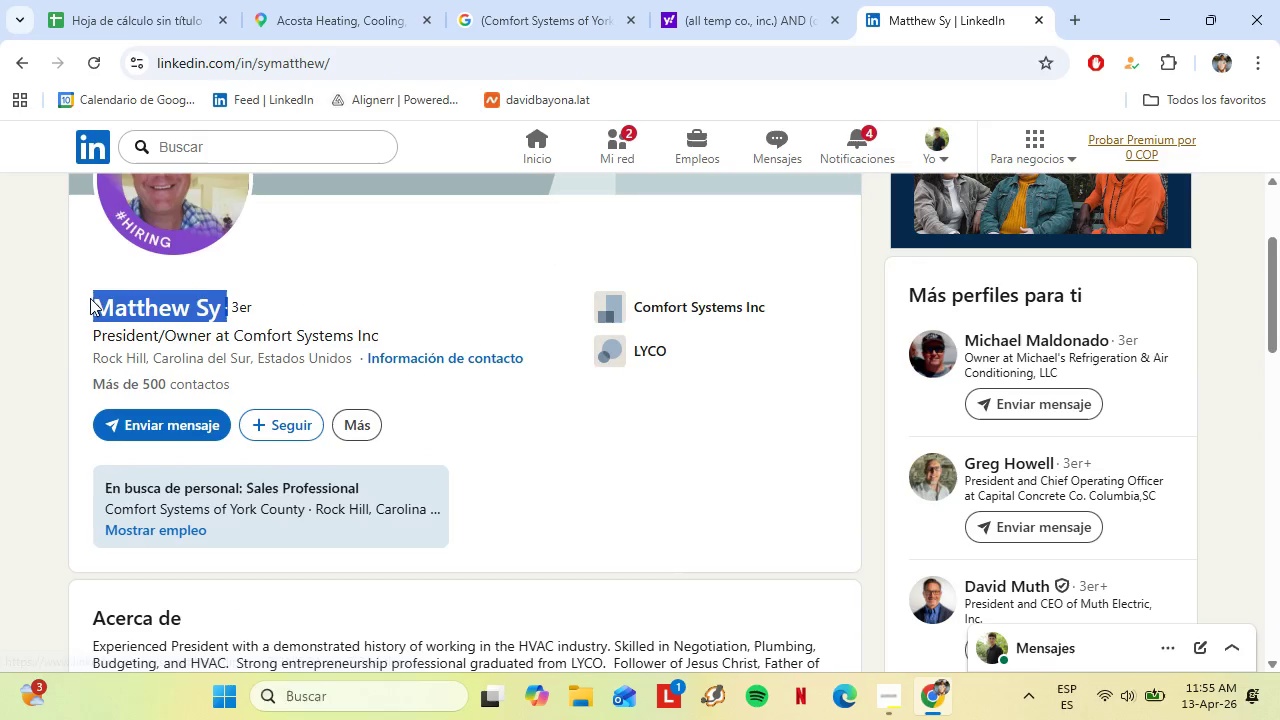 
left_click([89, 298])
 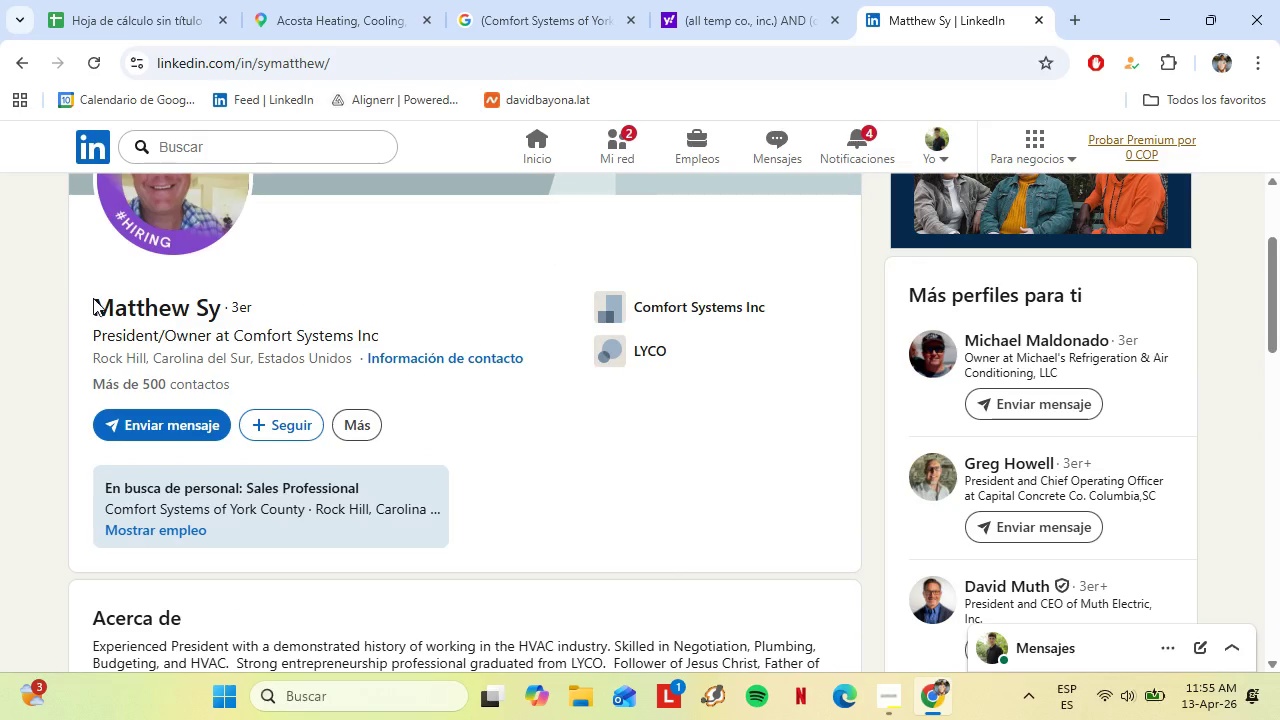 
left_click_drag(start_coordinate=[87, 298], to_coordinate=[224, 309])
 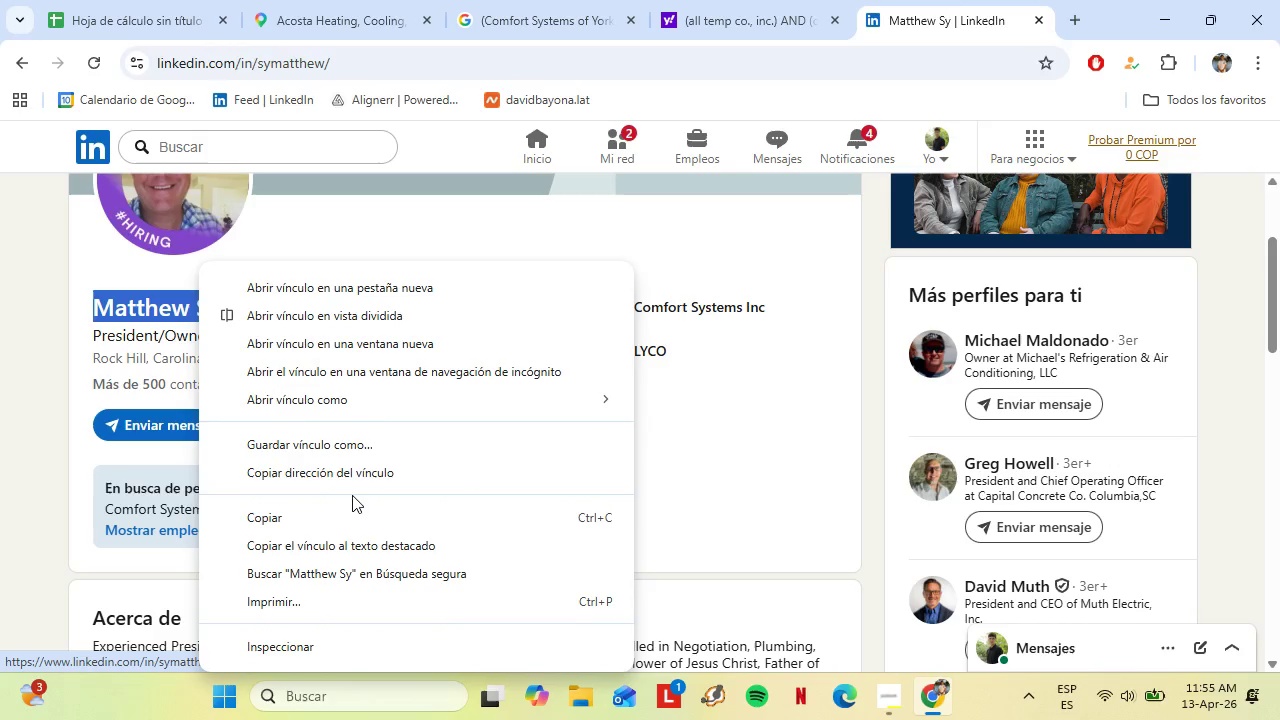 
left_click([327, 513])
 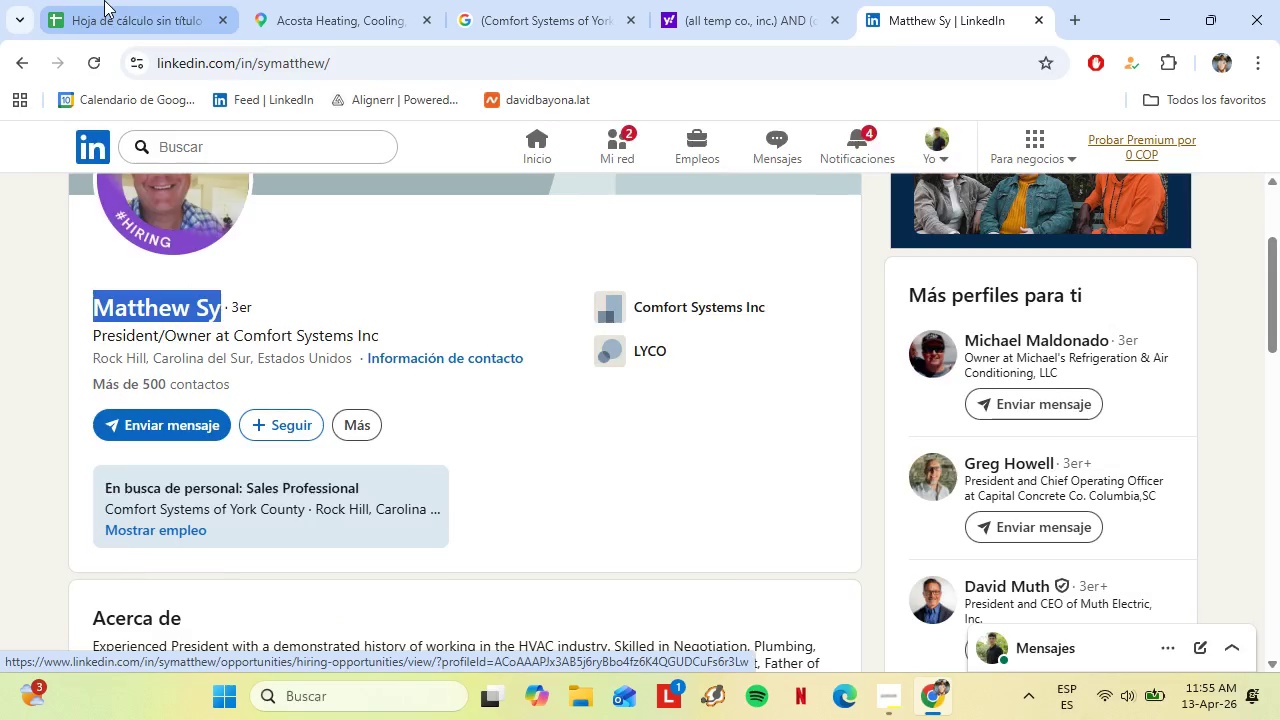 
left_click([104, 0])
 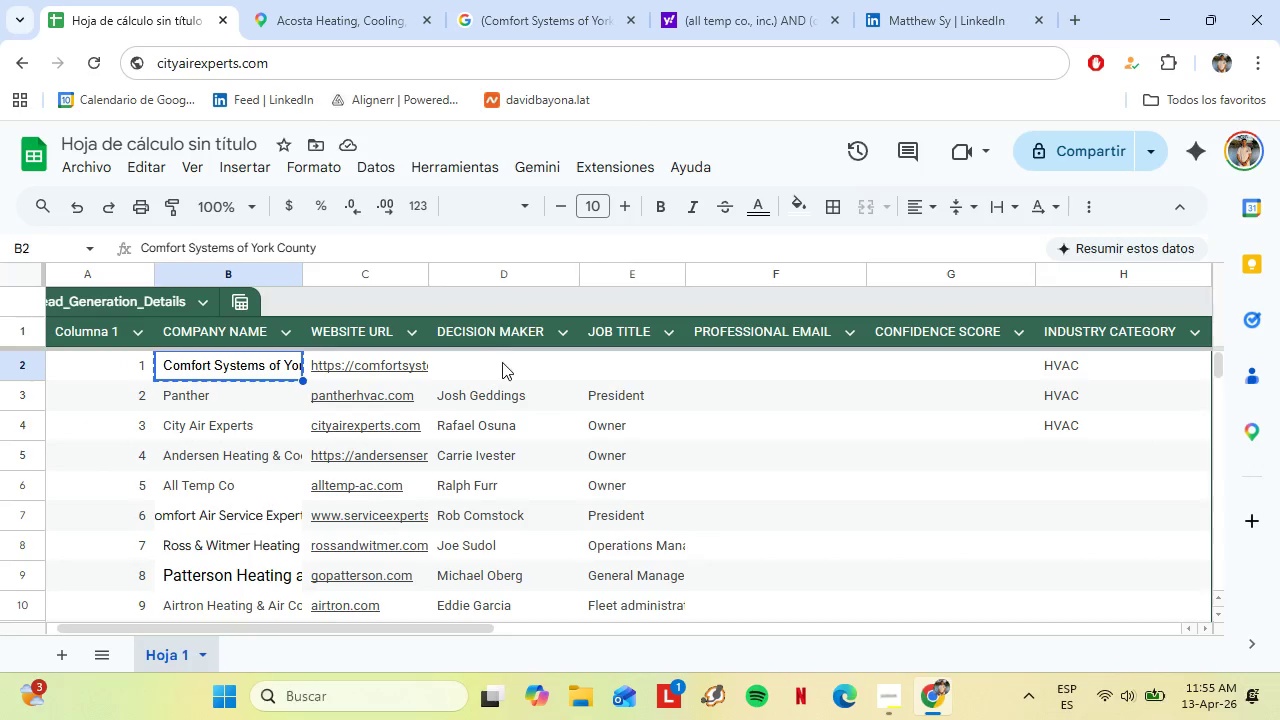 
left_click([504, 365])
 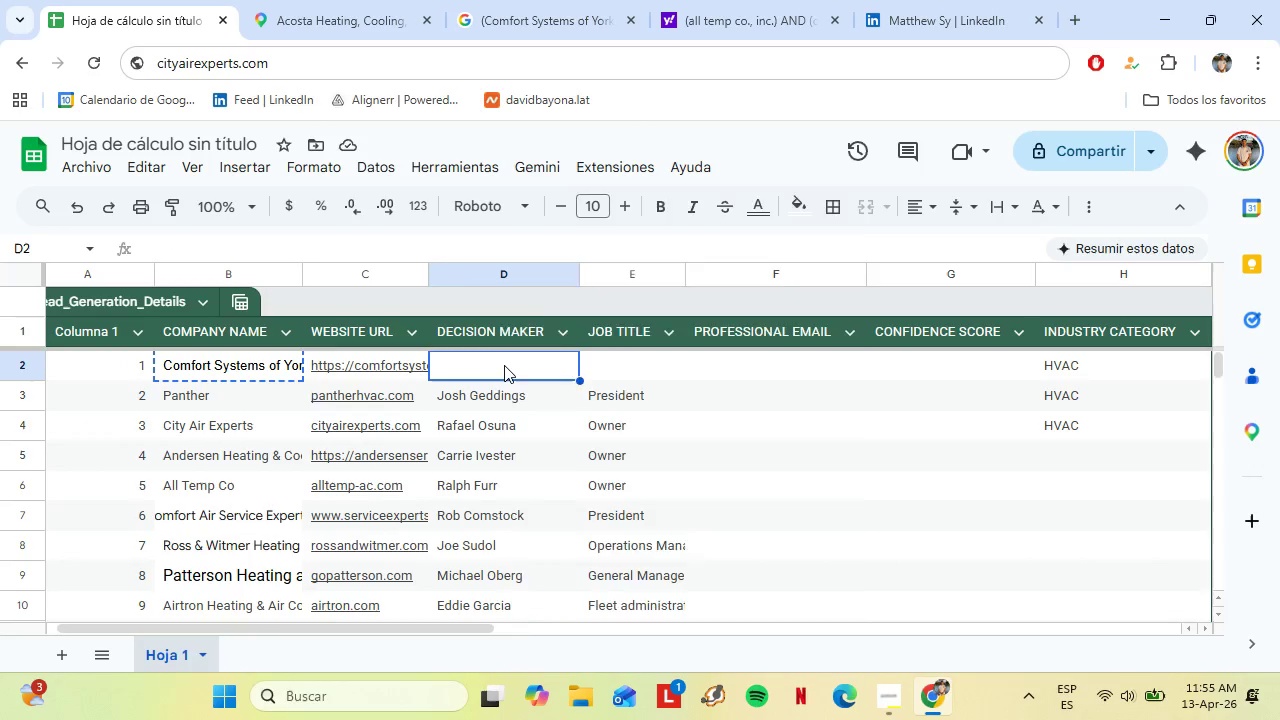 
right_click([504, 365])
 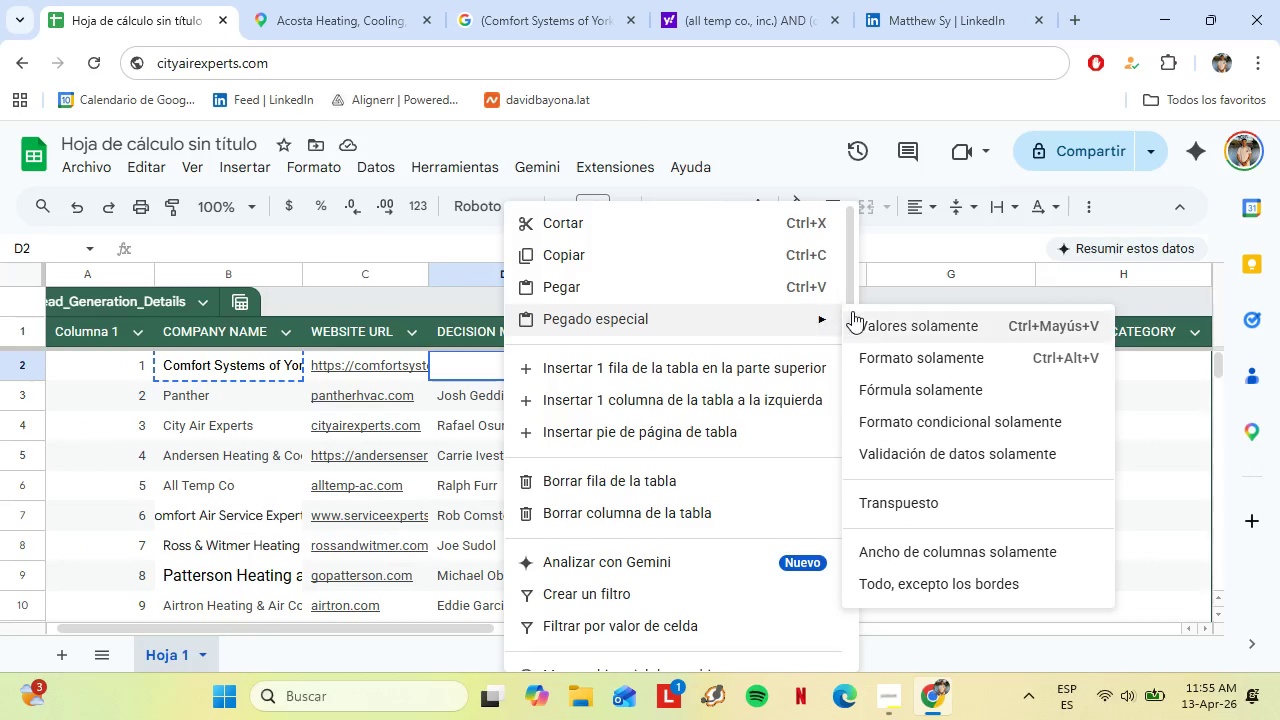 
left_click([860, 311])
 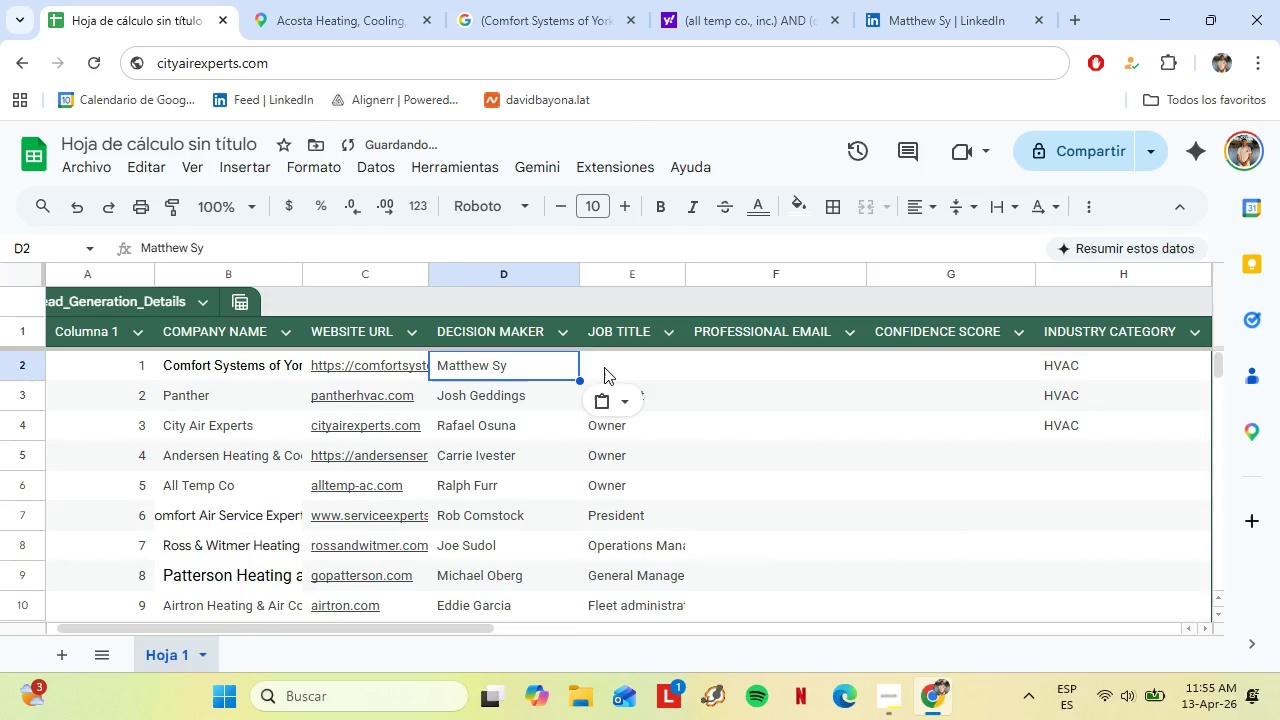 
left_click([599, 364])
 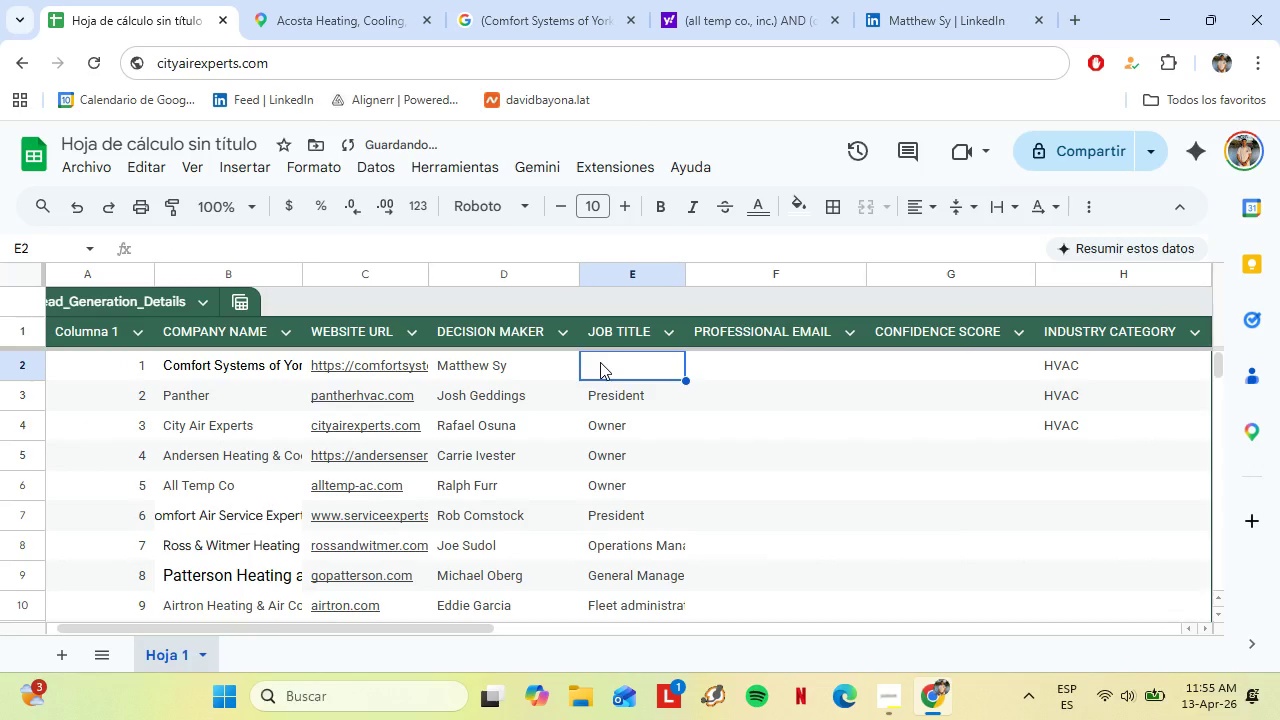 
type(Owner)
 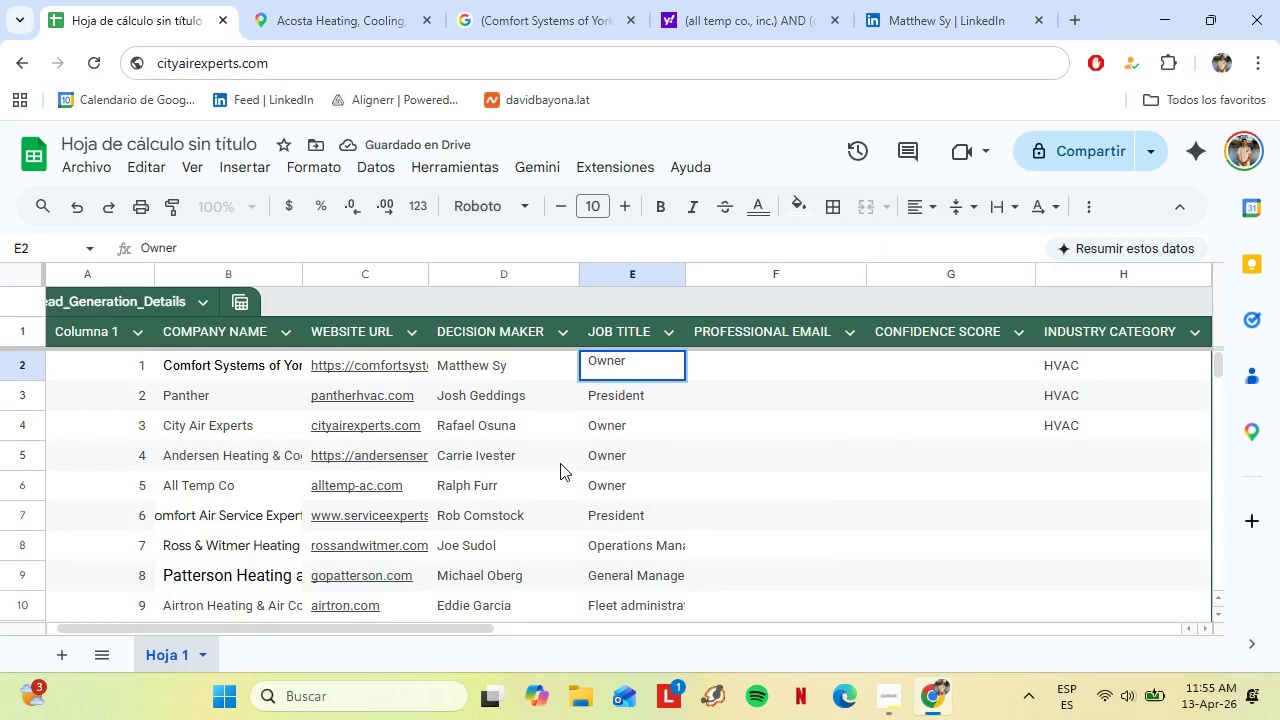 
scroll: coordinate [547, 469], scroll_direction: down, amount: 2.0
 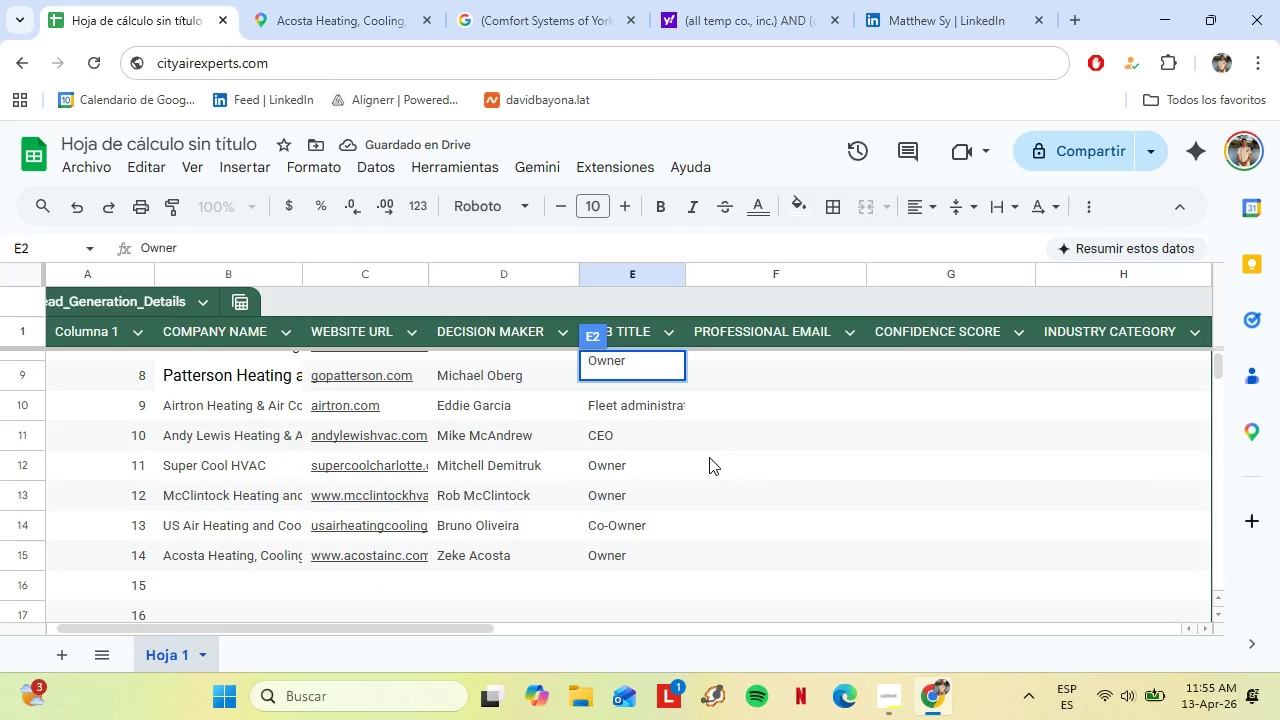 
left_click([709, 457])
 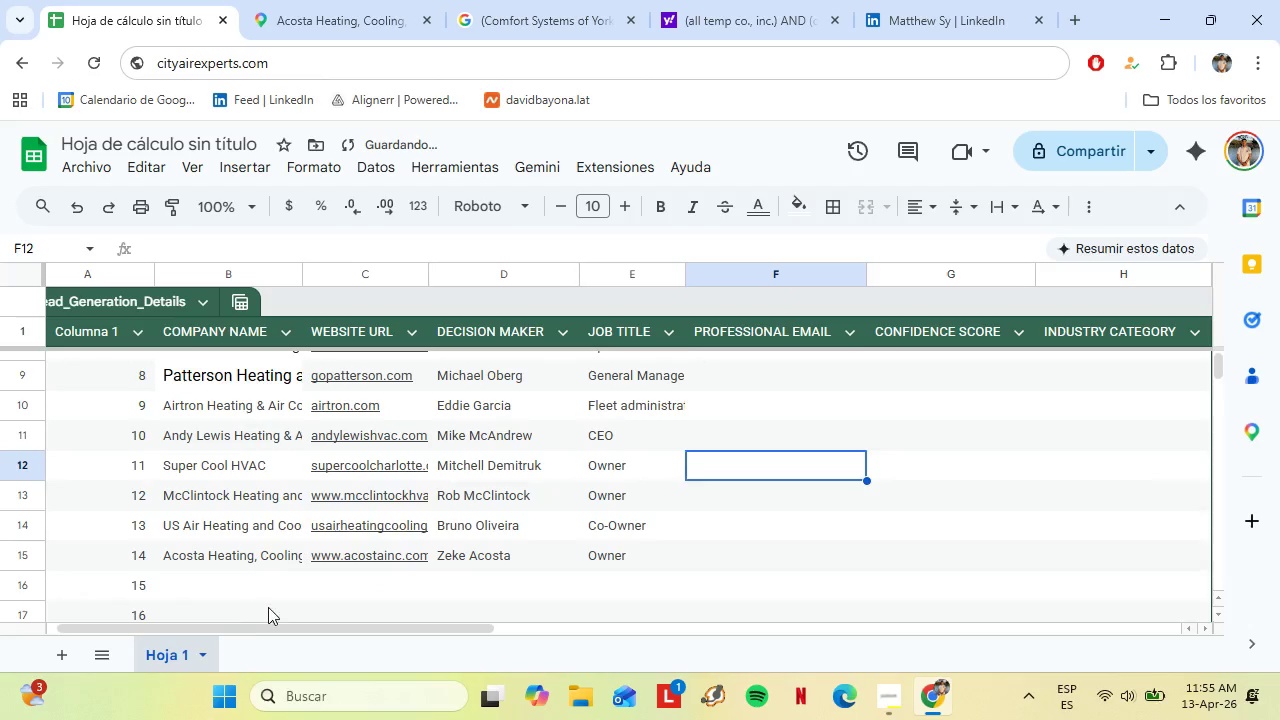 
scroll: coordinate [256, 596], scroll_direction: down, amount: 1.0
 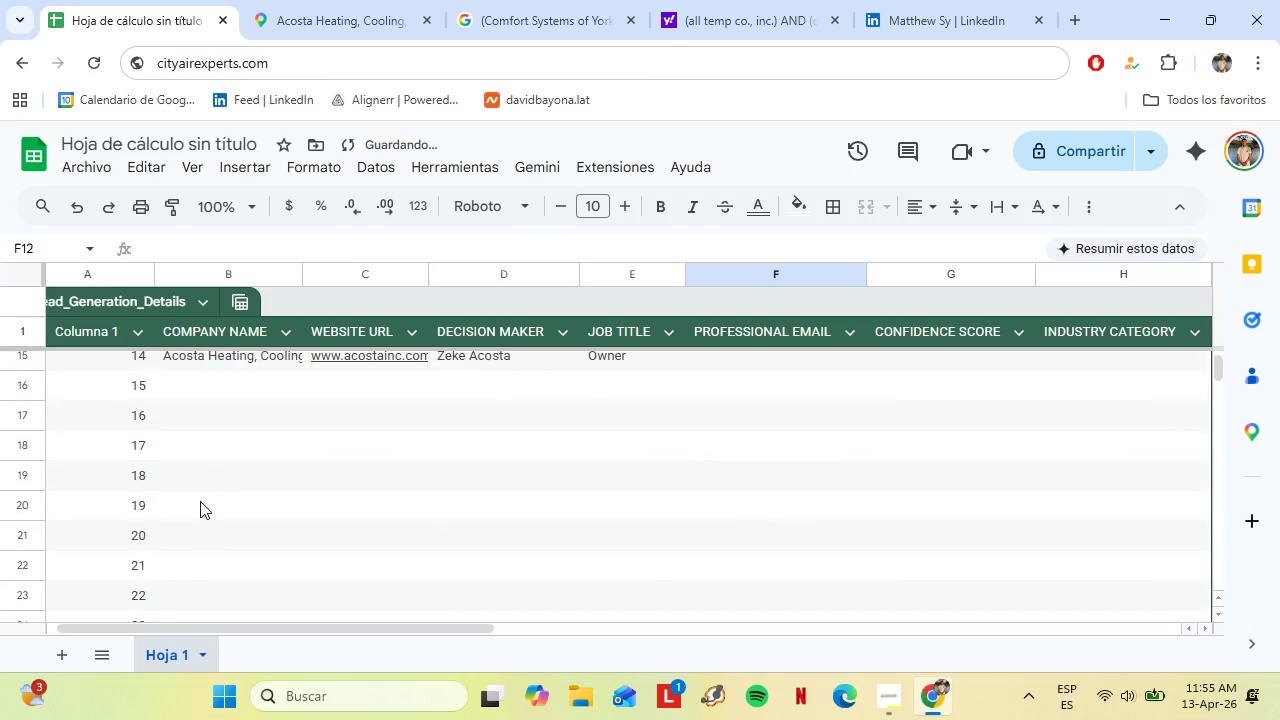 
scroll: coordinate [200, 501], scroll_direction: none, amount: 0.0
 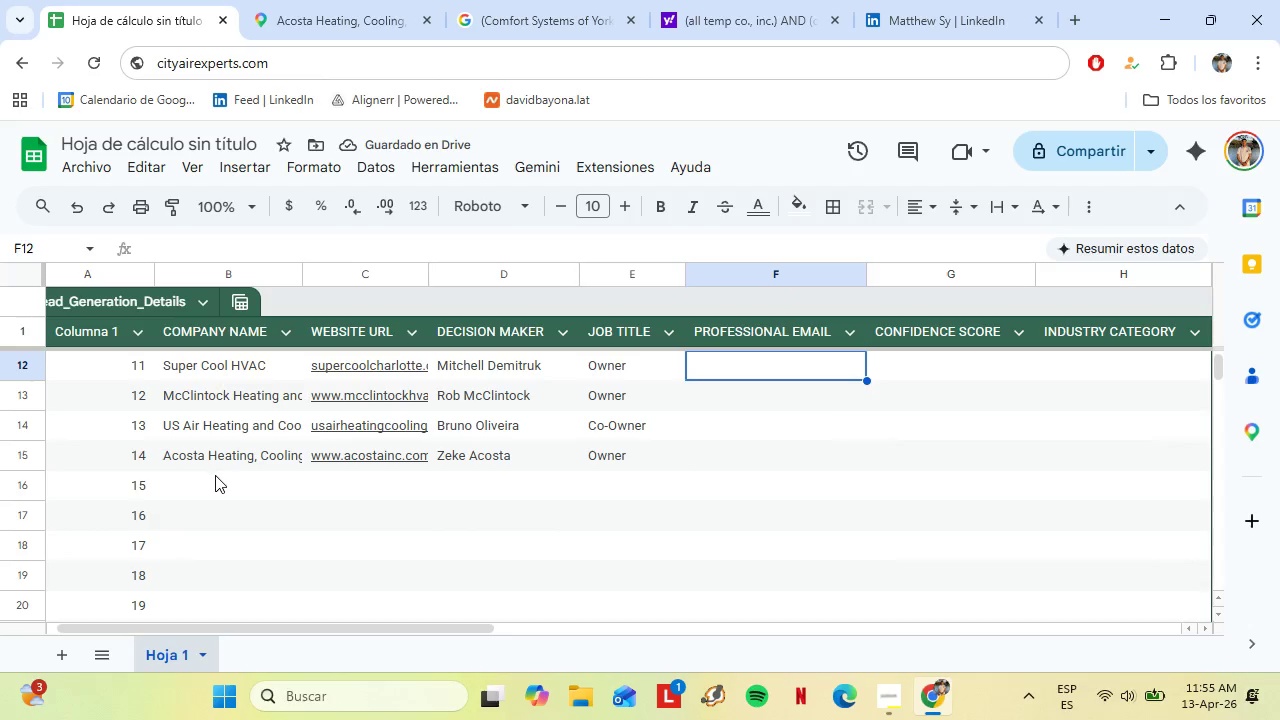 
left_click([215, 475])
 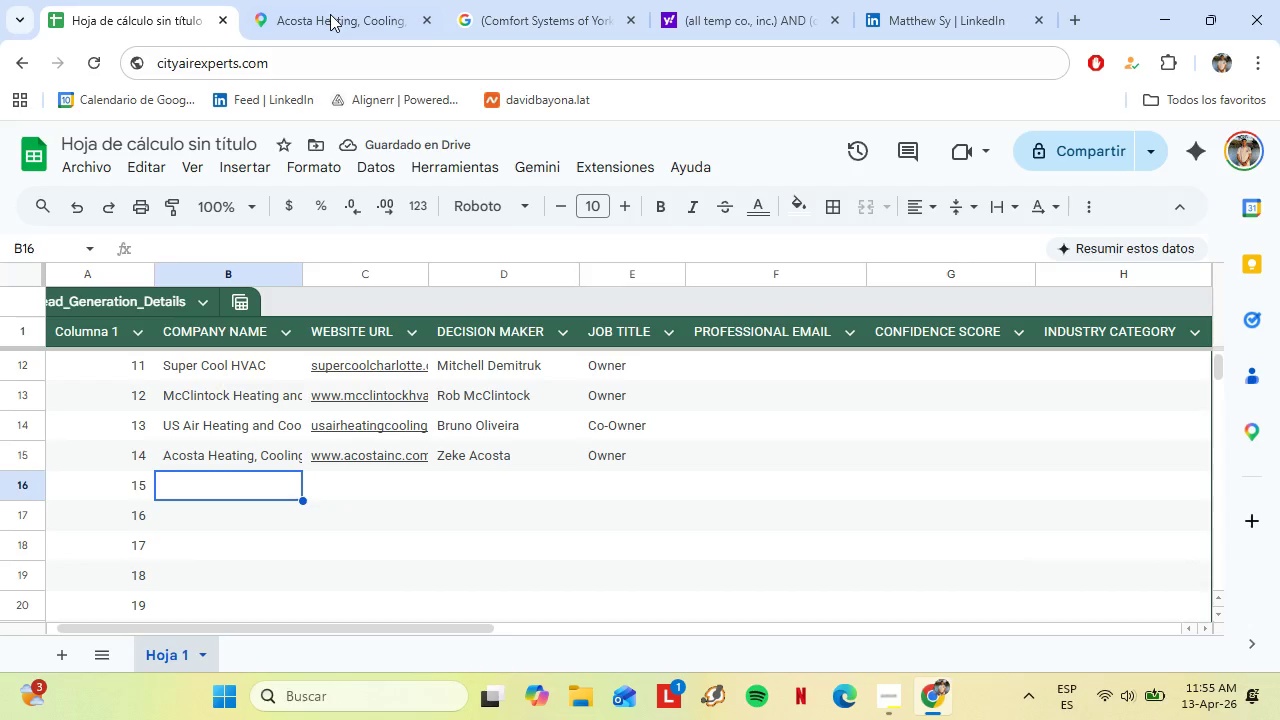 
left_click([330, 0])
 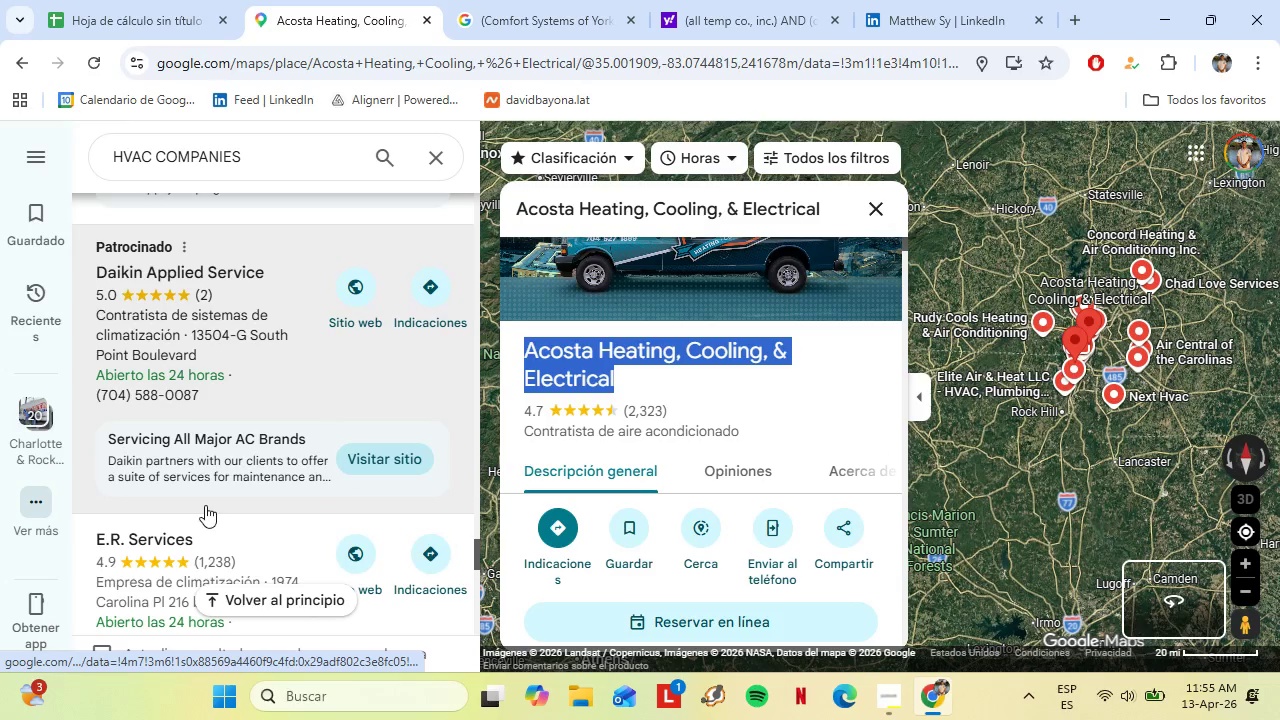 
left_click([179, 525])
 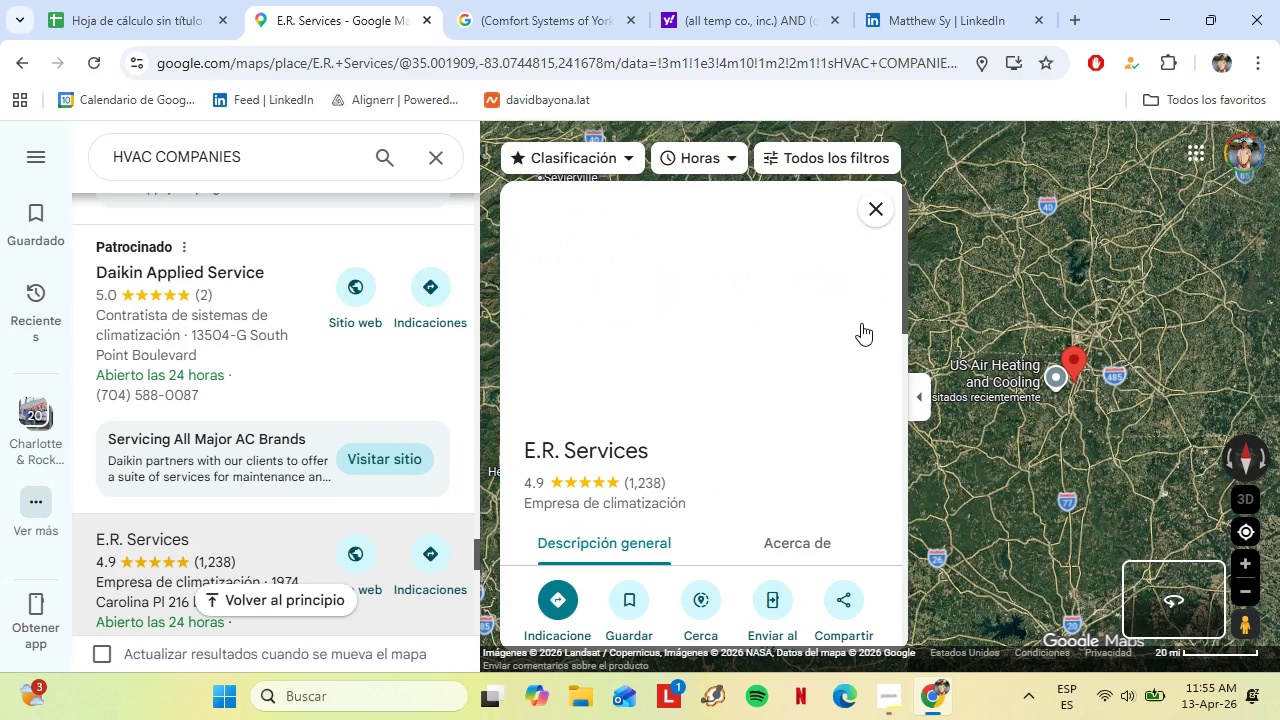 
scroll: coordinate [685, 390], scroll_direction: down, amount: 2.0
 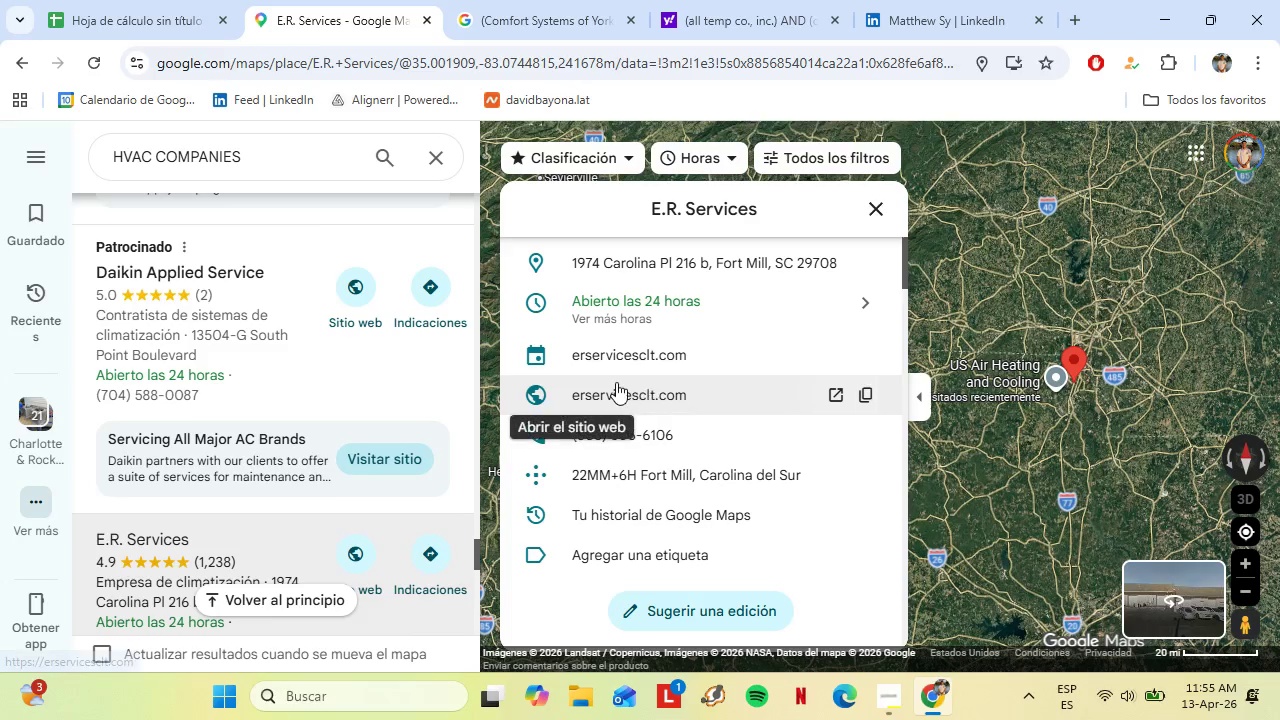 
left_click([616, 390])
 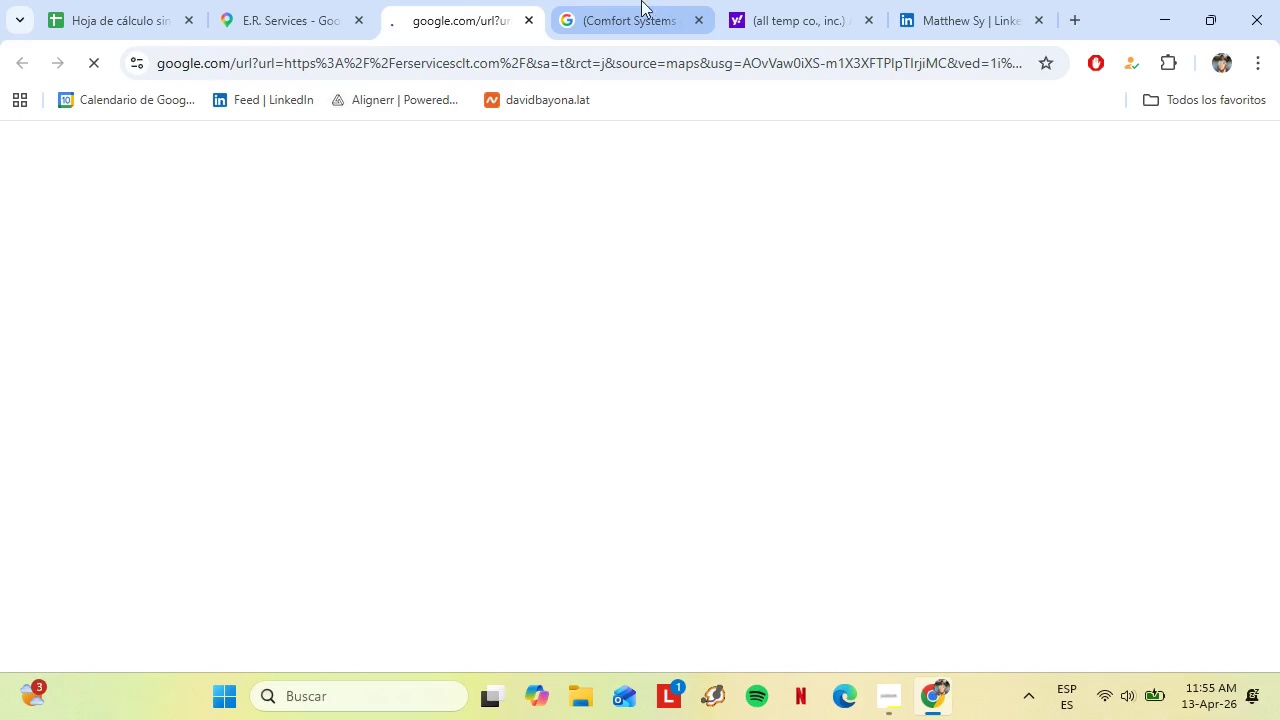 
left_click([278, 0])
 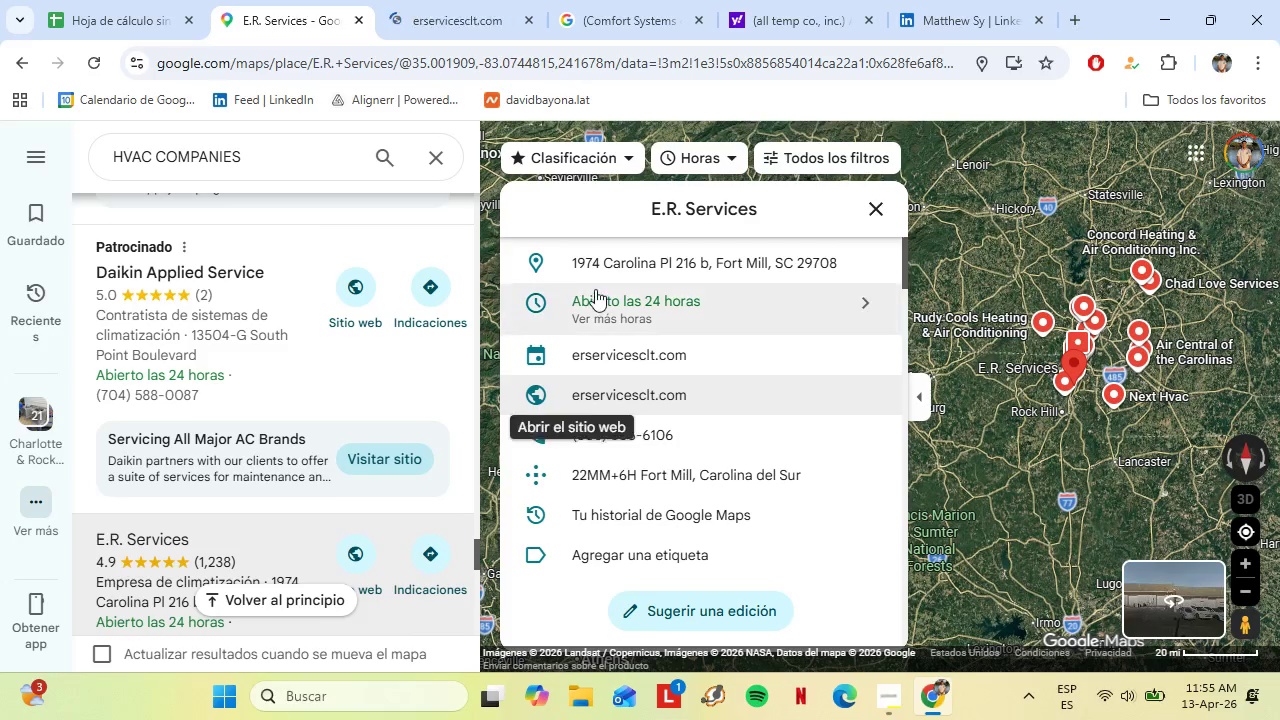 
scroll: coordinate [693, 337], scroll_direction: up, amount: 4.0
 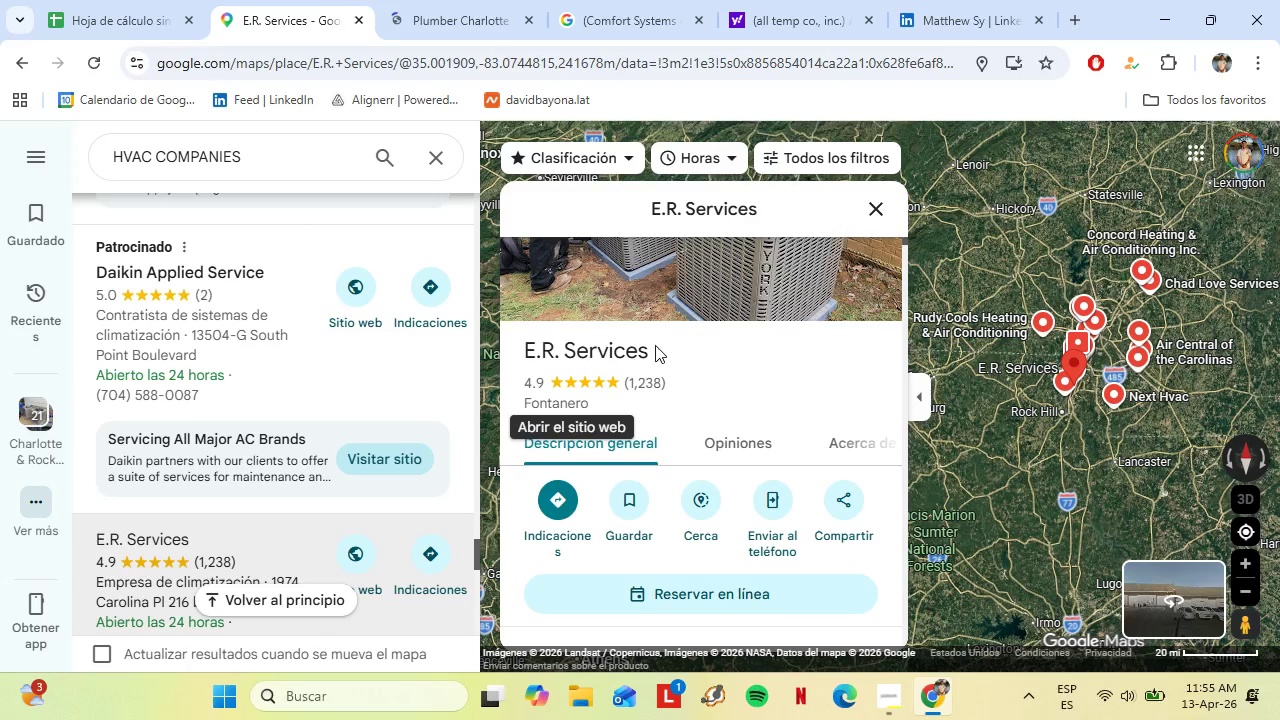 
left_click_drag(start_coordinate=[650, 345], to_coordinate=[525, 345])
 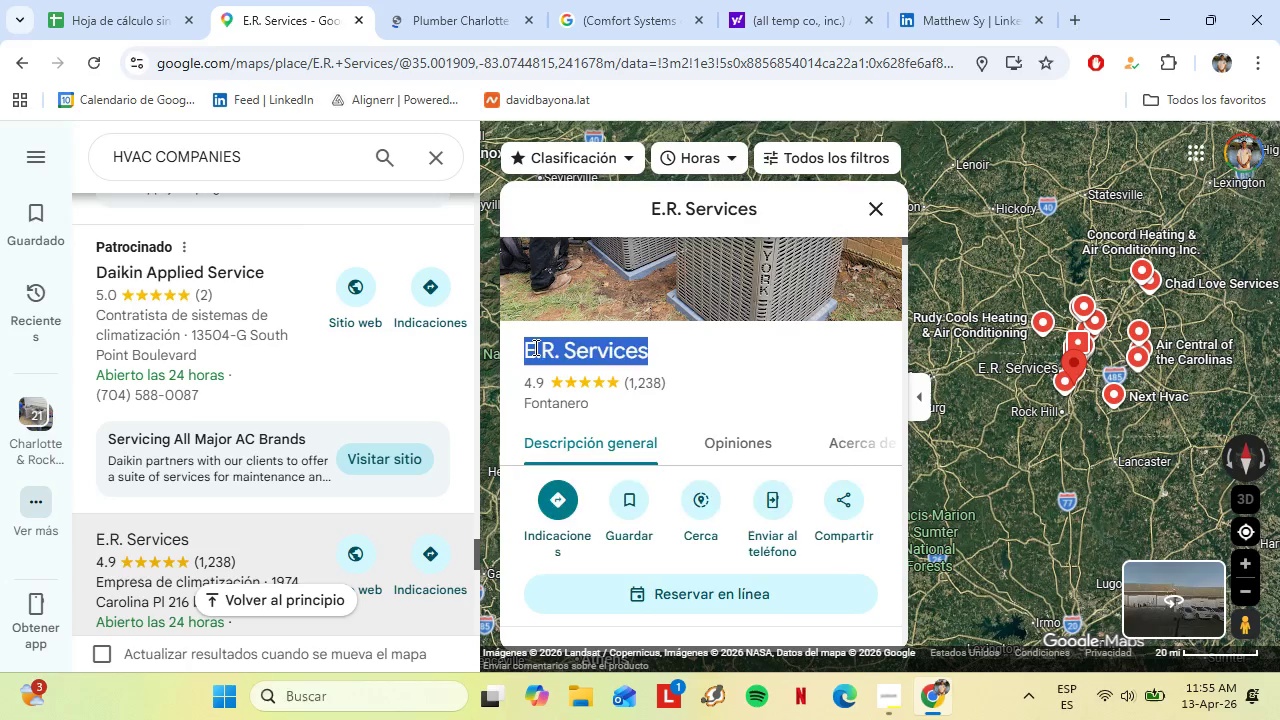 
right_click([534, 347])
 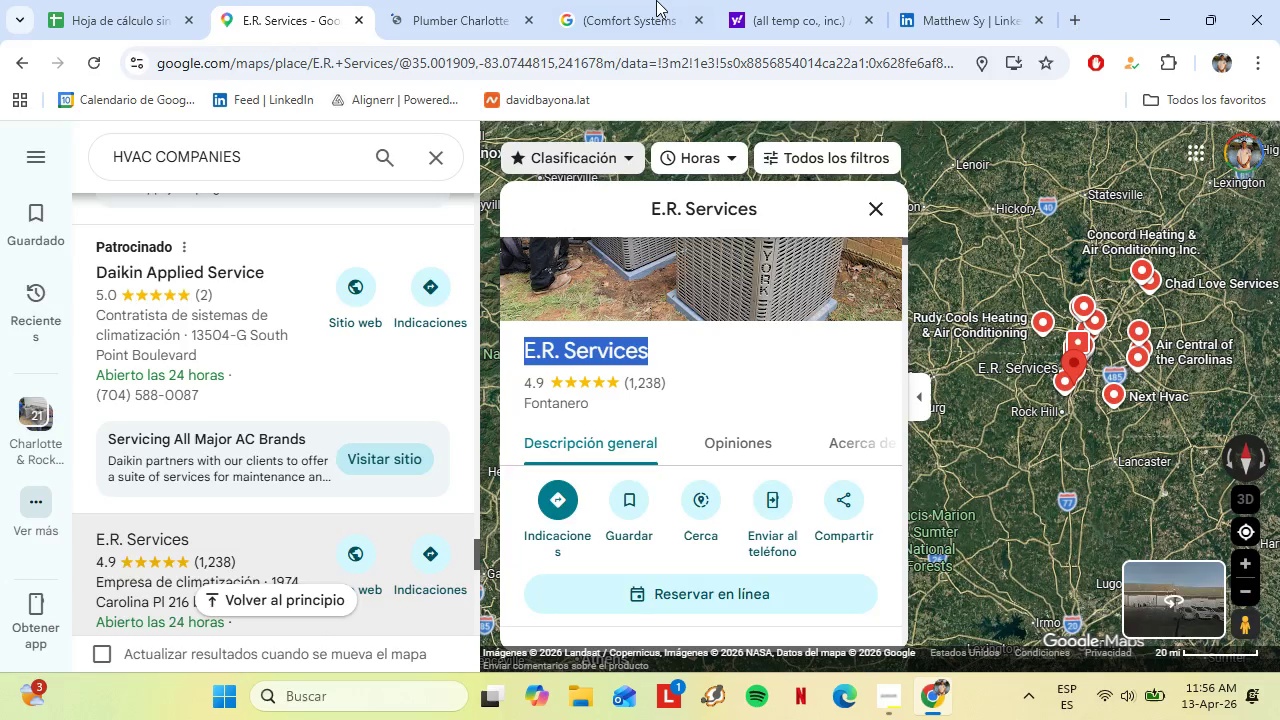 
double_click([656, 0])
 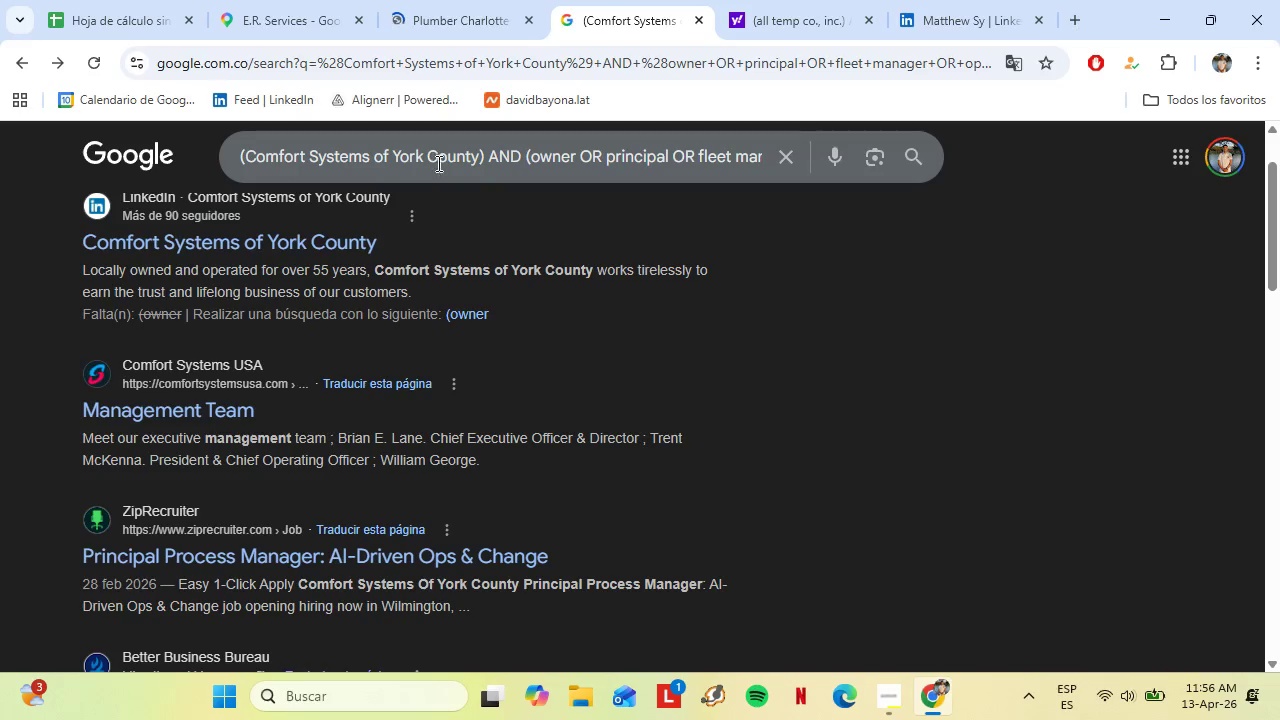 
left_click([455, 154])
 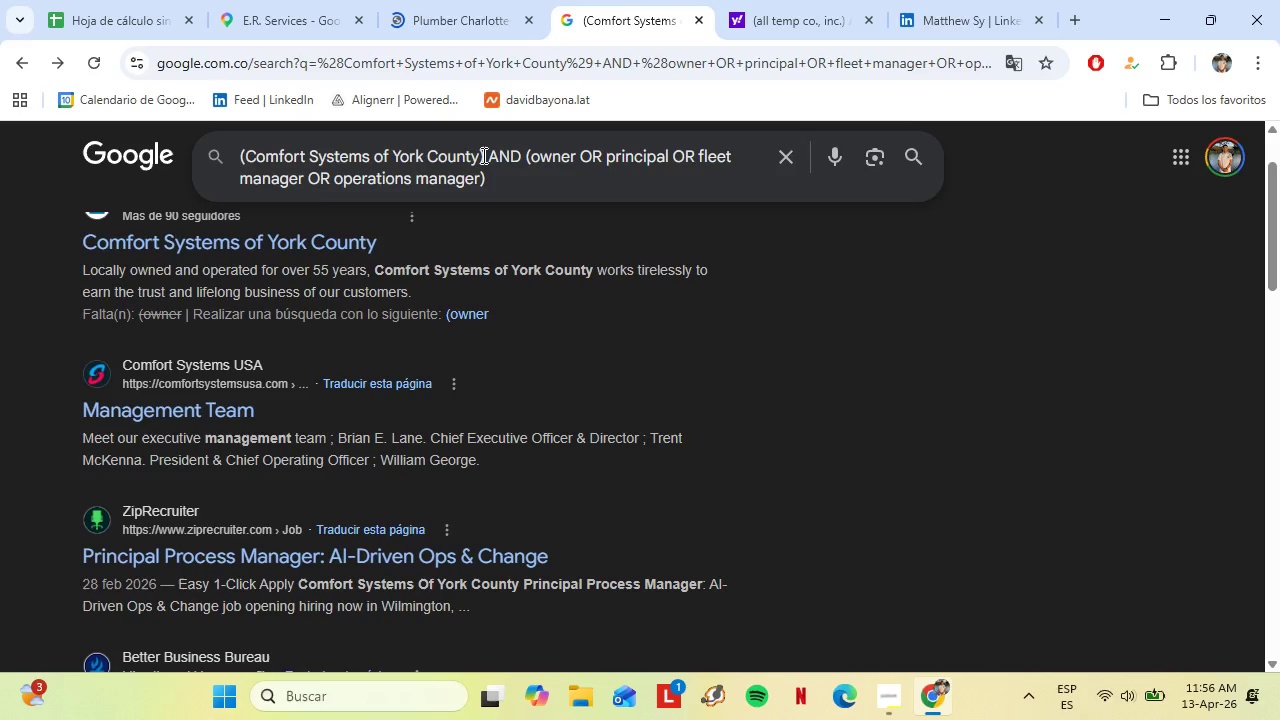 
left_click_drag(start_coordinate=[482, 155], to_coordinate=[469, 155])
 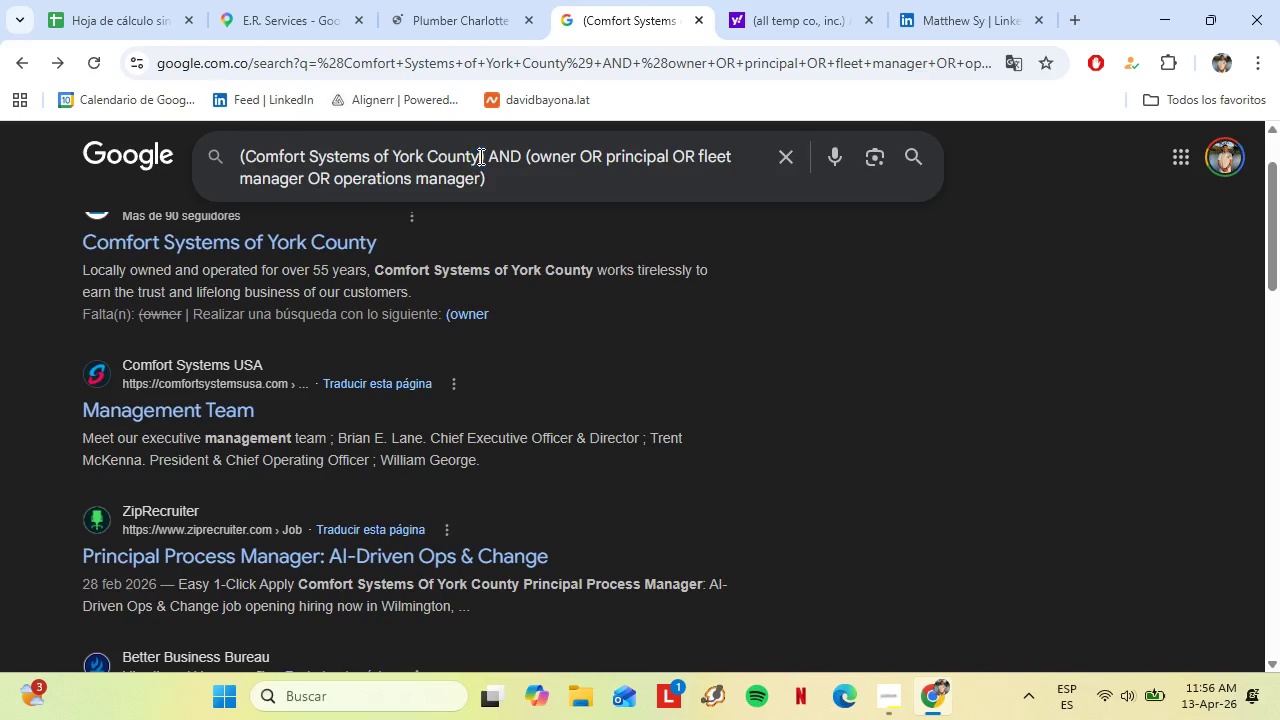 
left_click([479, 156])
 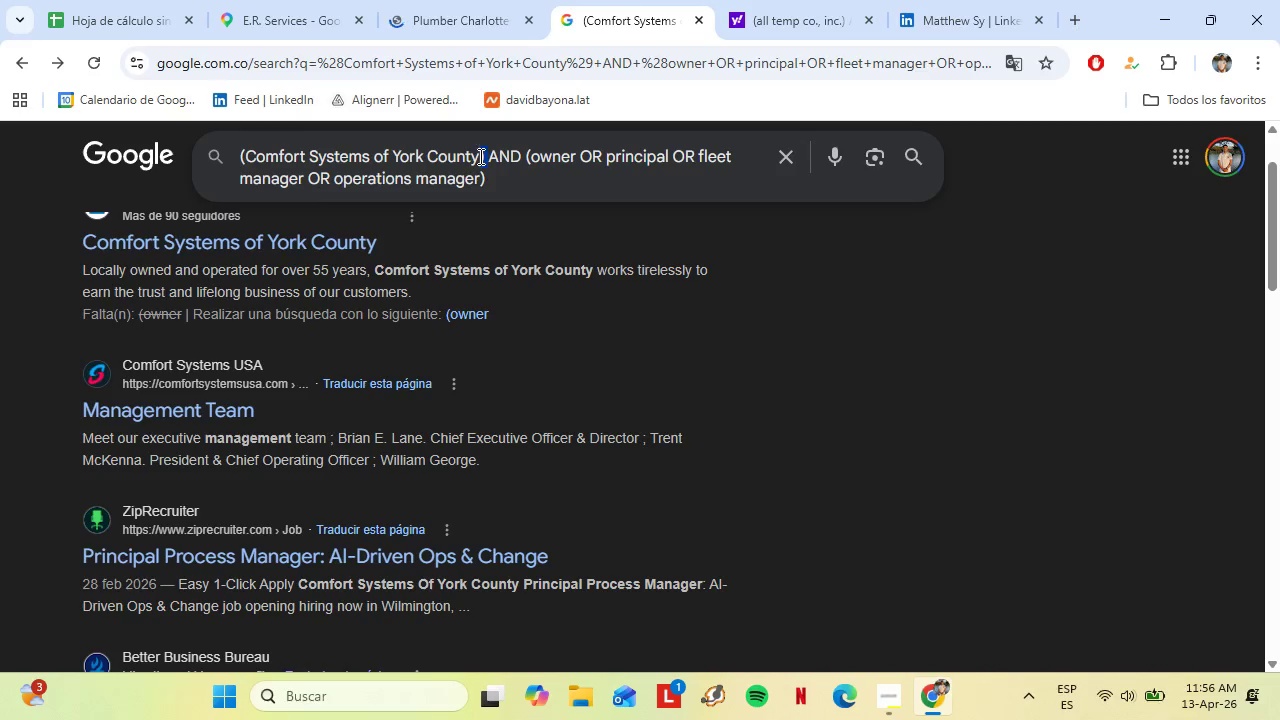 
left_click_drag(start_coordinate=[479, 156], to_coordinate=[388, 155])
 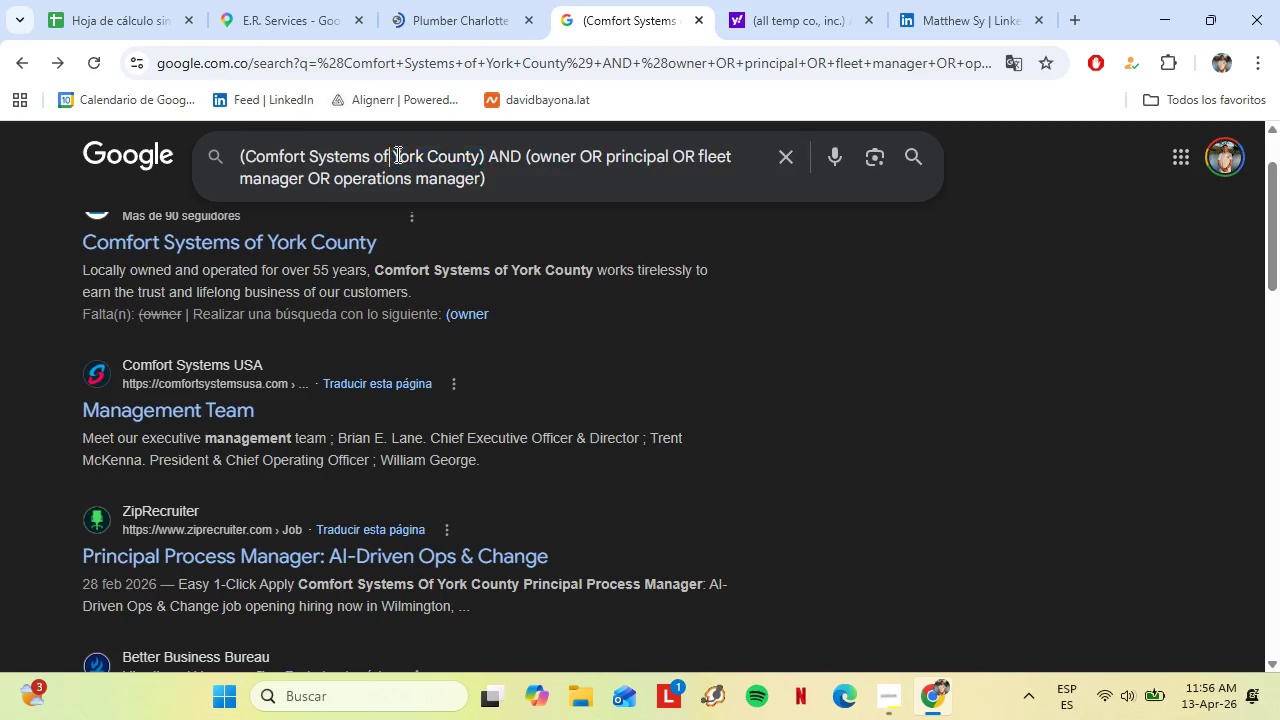 
left_click([388, 155])
 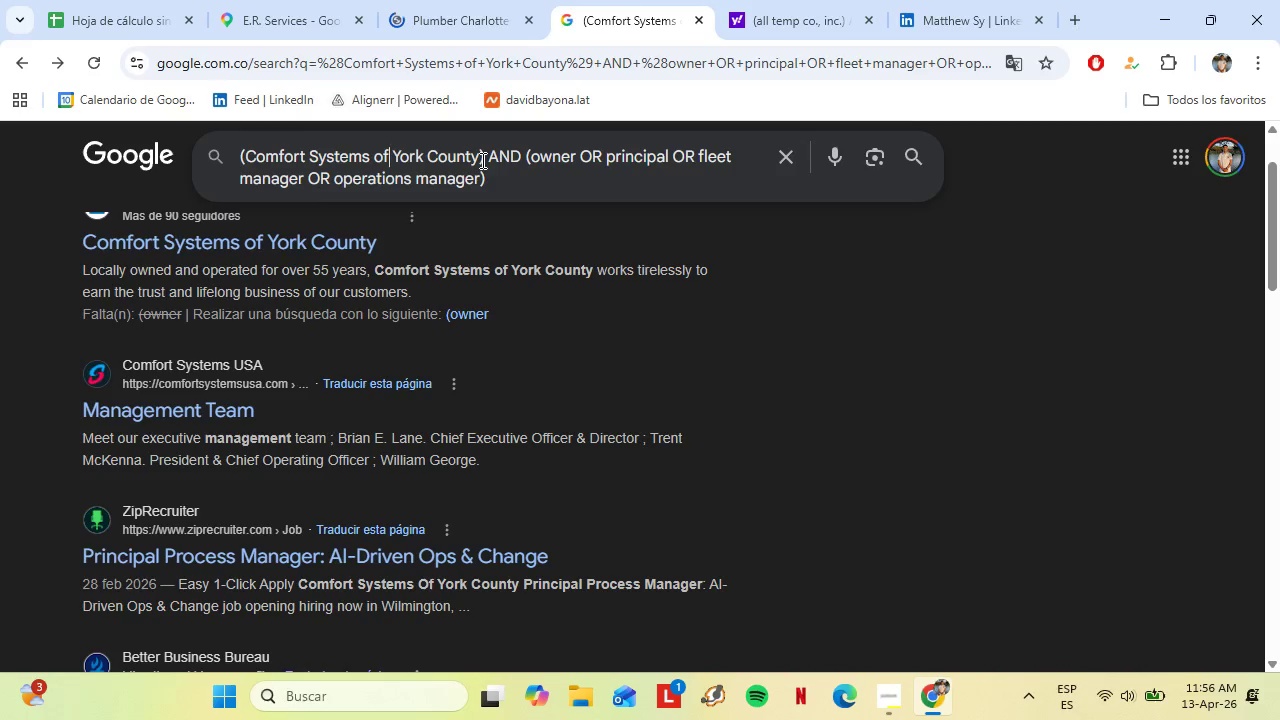 
left_click_drag(start_coordinate=[478, 158], to_coordinate=[249, 154])
 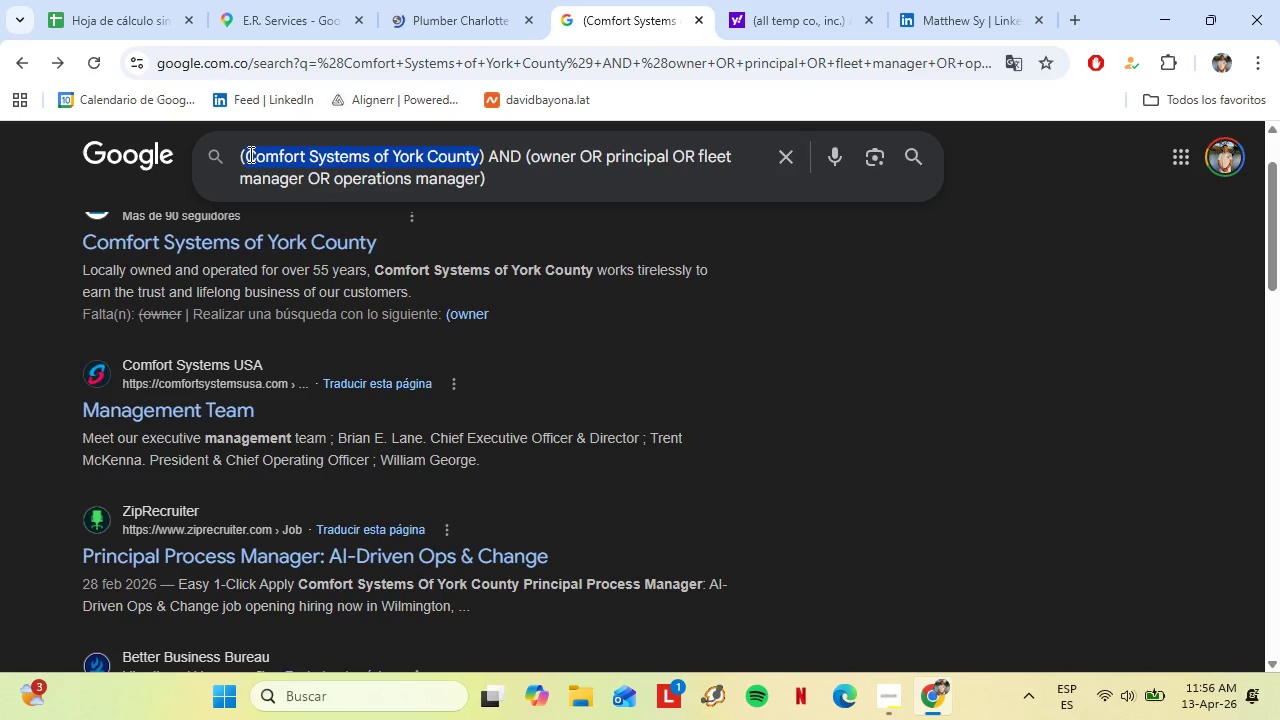 
right_click([249, 154])
 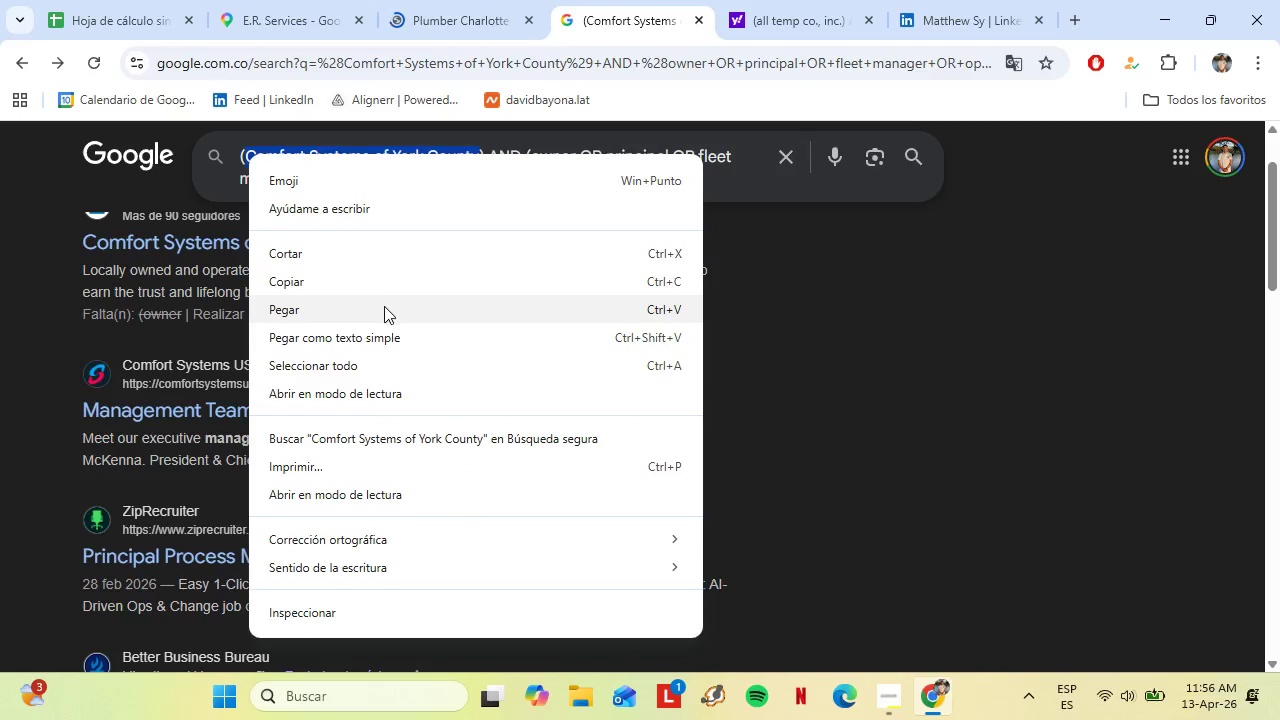 
left_click([383, 311])
 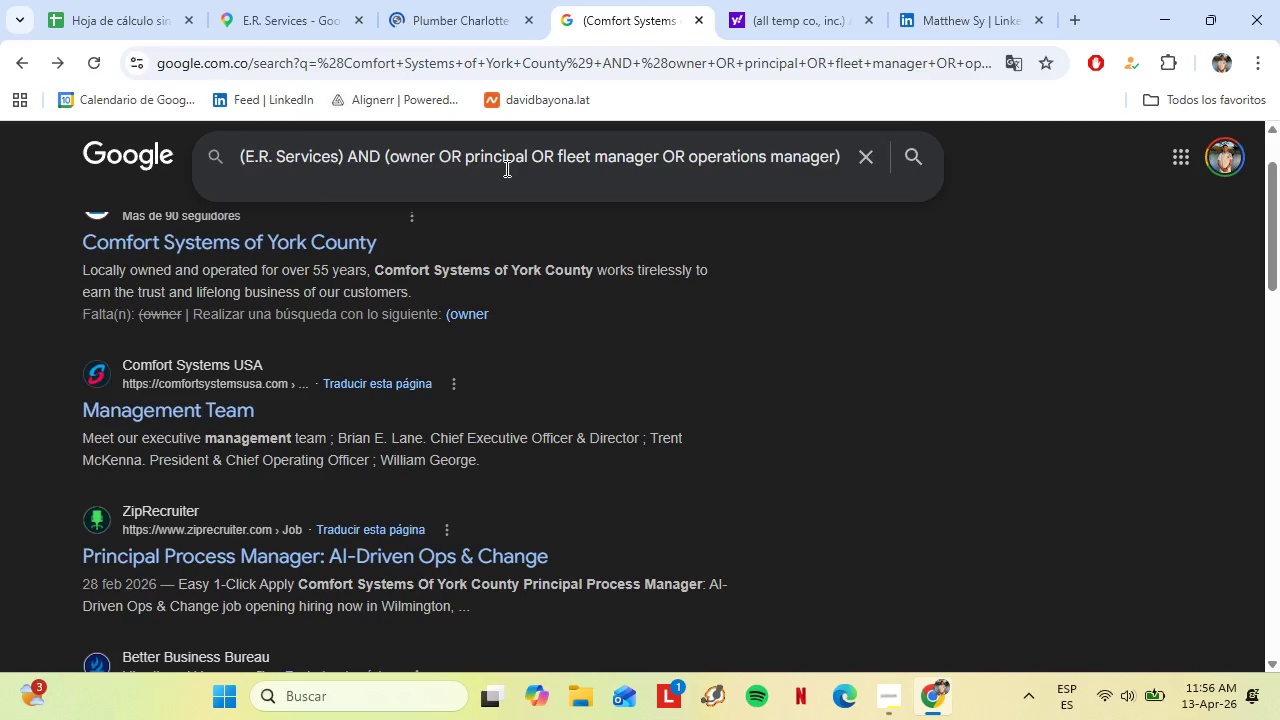 
key(Enter)
 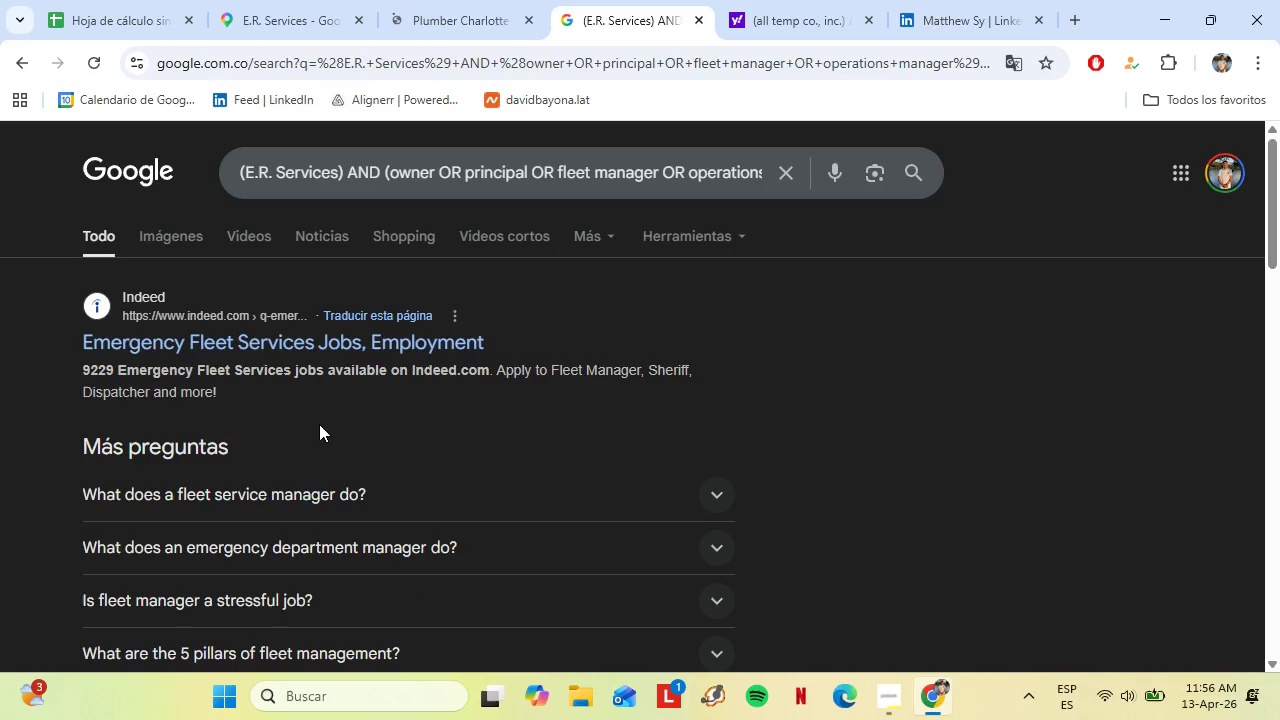 
scroll: coordinate [333, 376], scroll_direction: down, amount: 1.0
 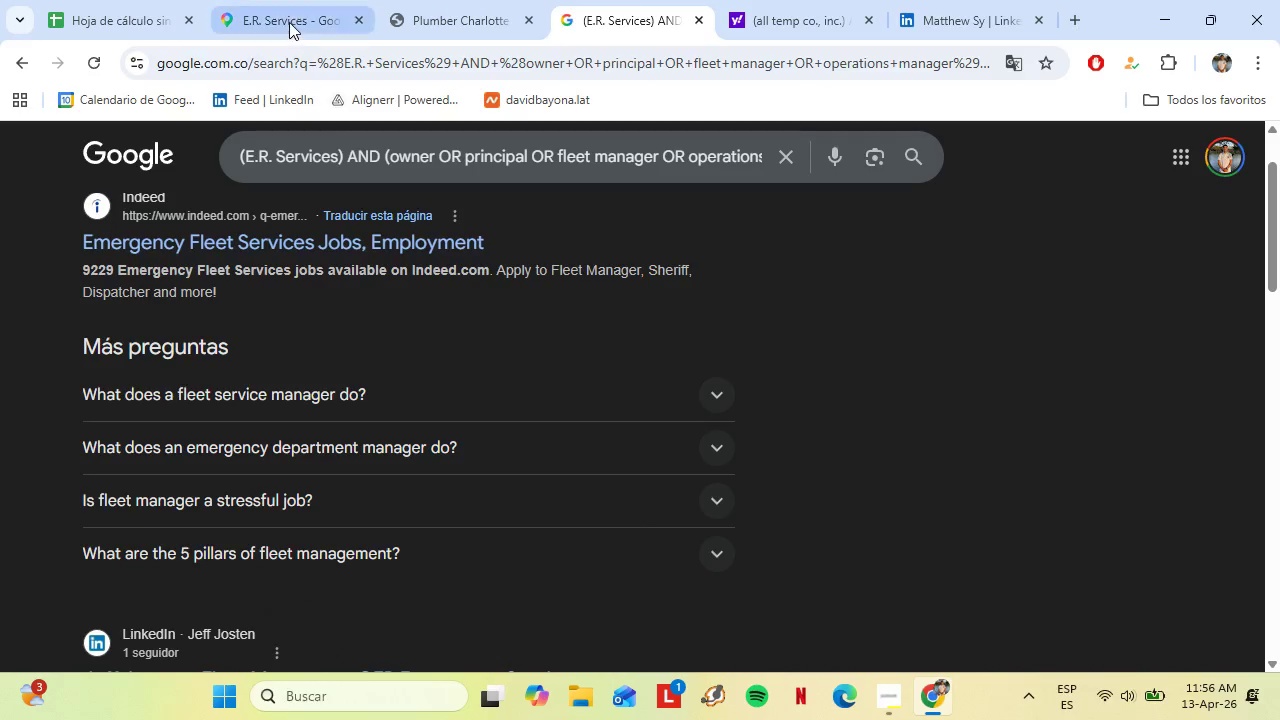 
mouse_move([294, 14])
 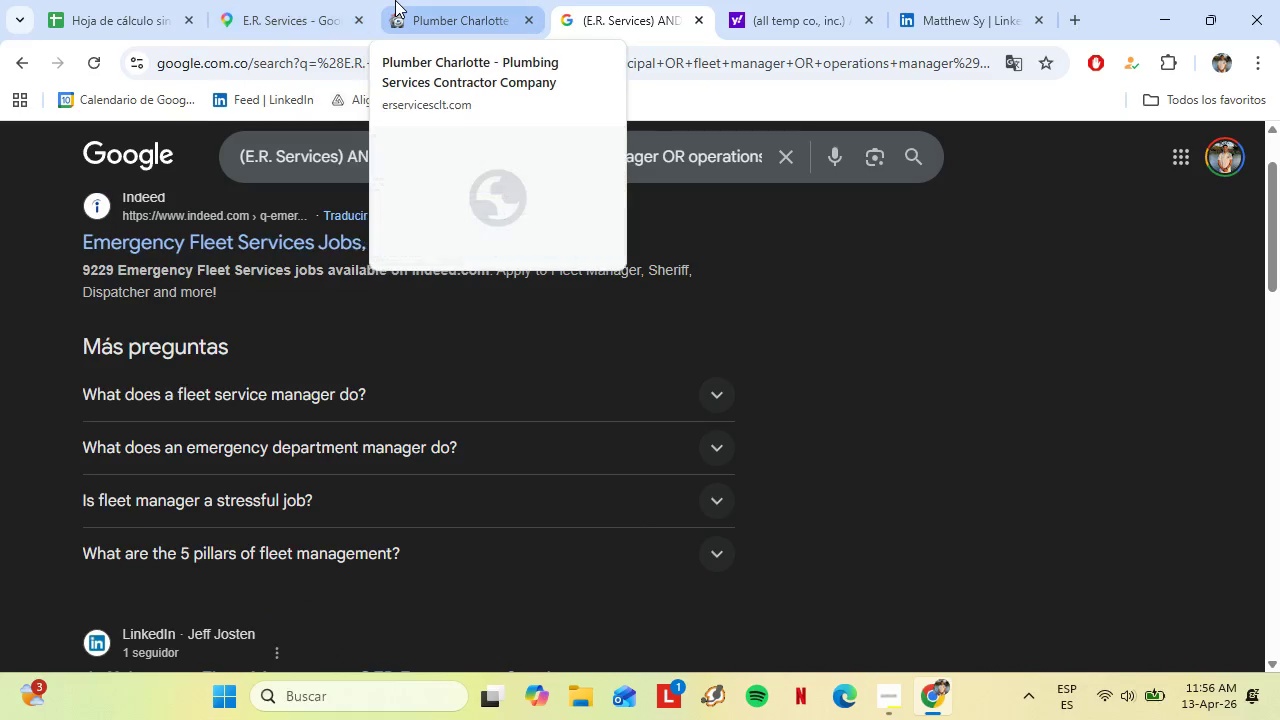 
left_click([395, 0])
 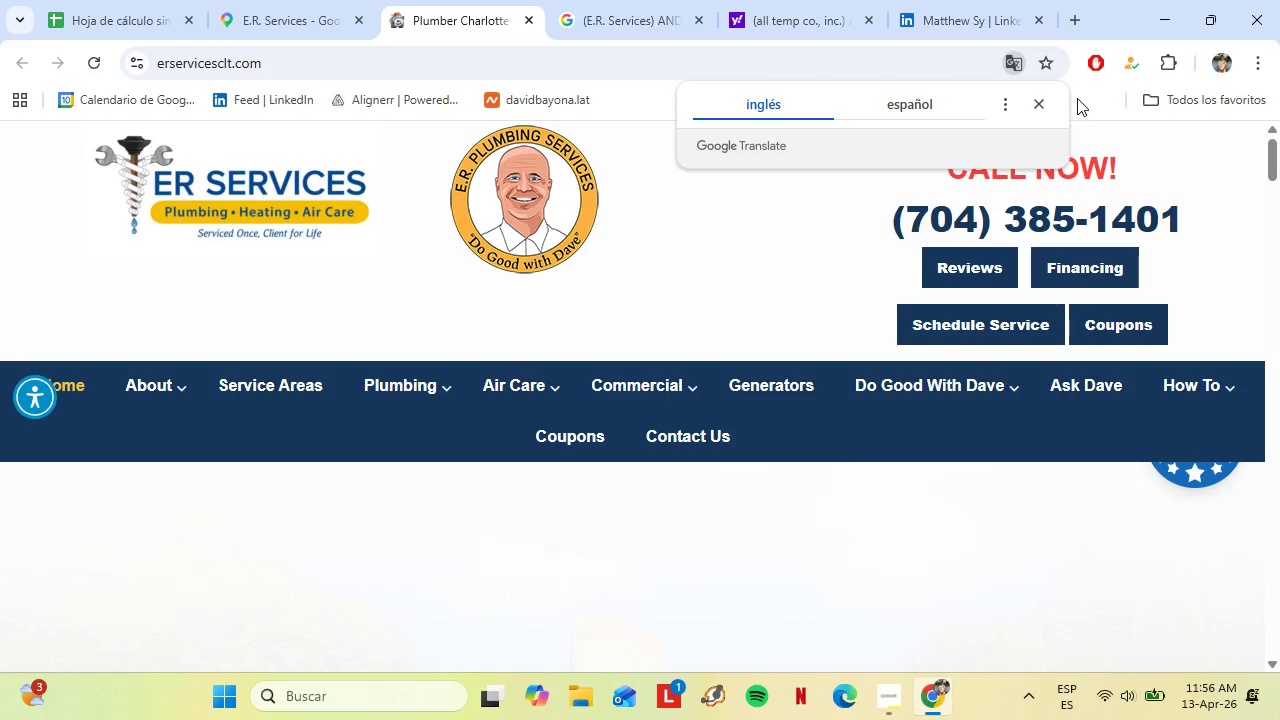 
left_click([1034, 97])
 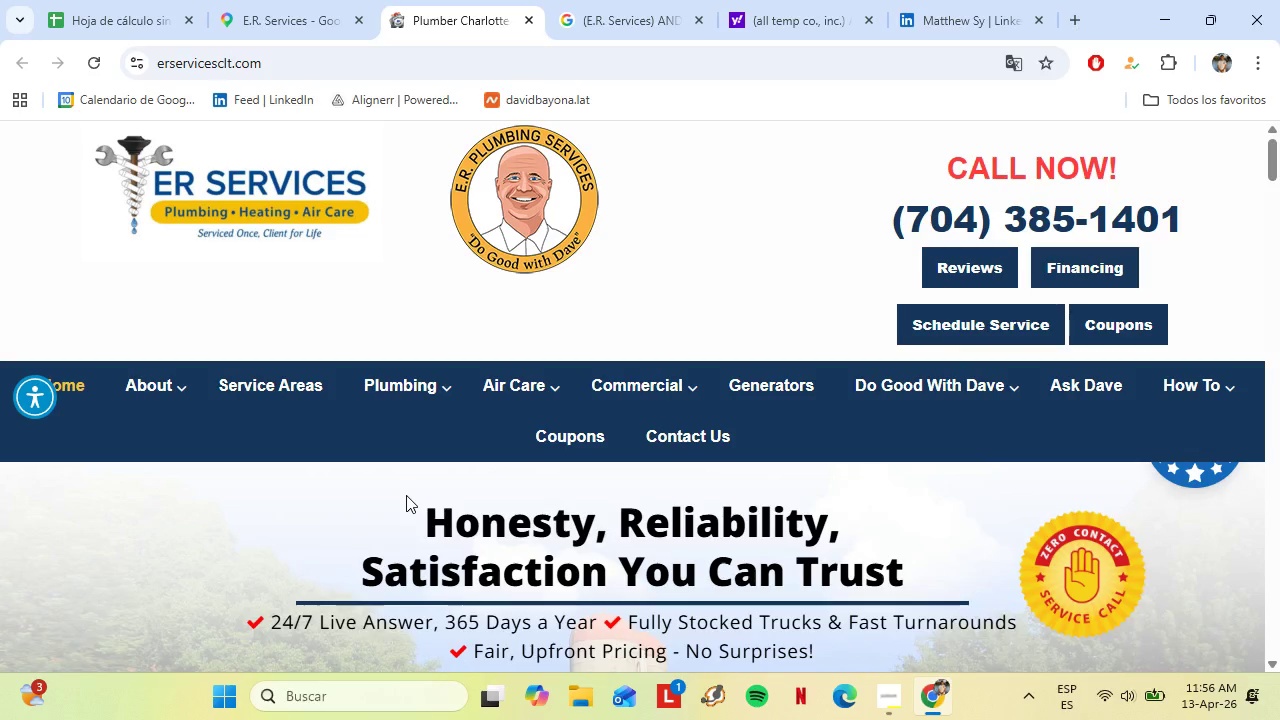 
wait(5.77)
 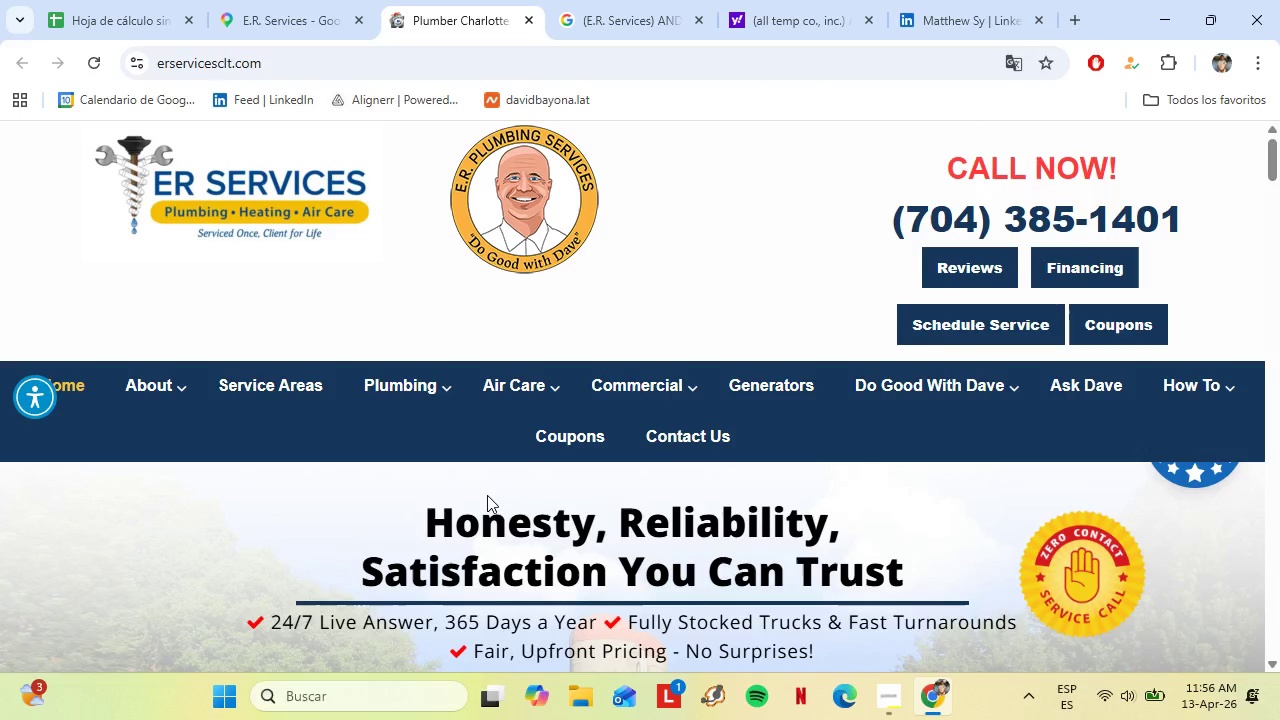 
scroll: coordinate [504, 456], scroll_direction: down, amount: 1.0
 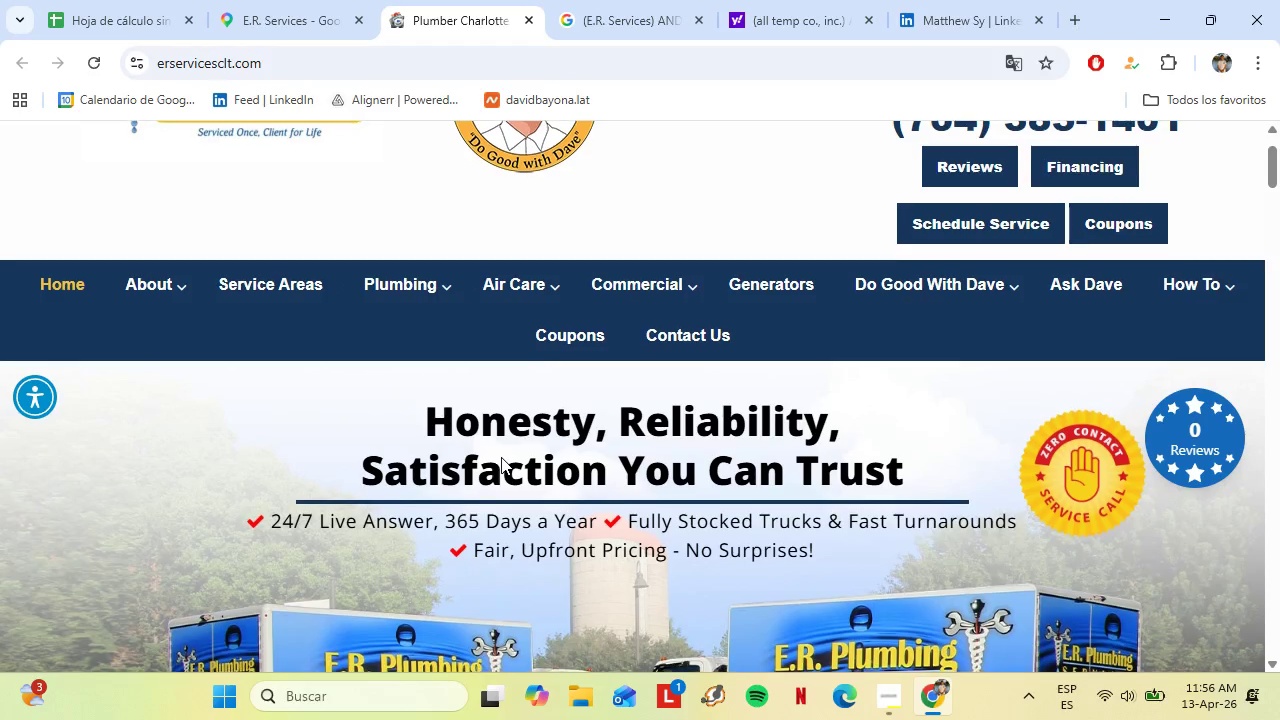 
scroll: coordinate [501, 457], scroll_direction: up, amount: 1.0
 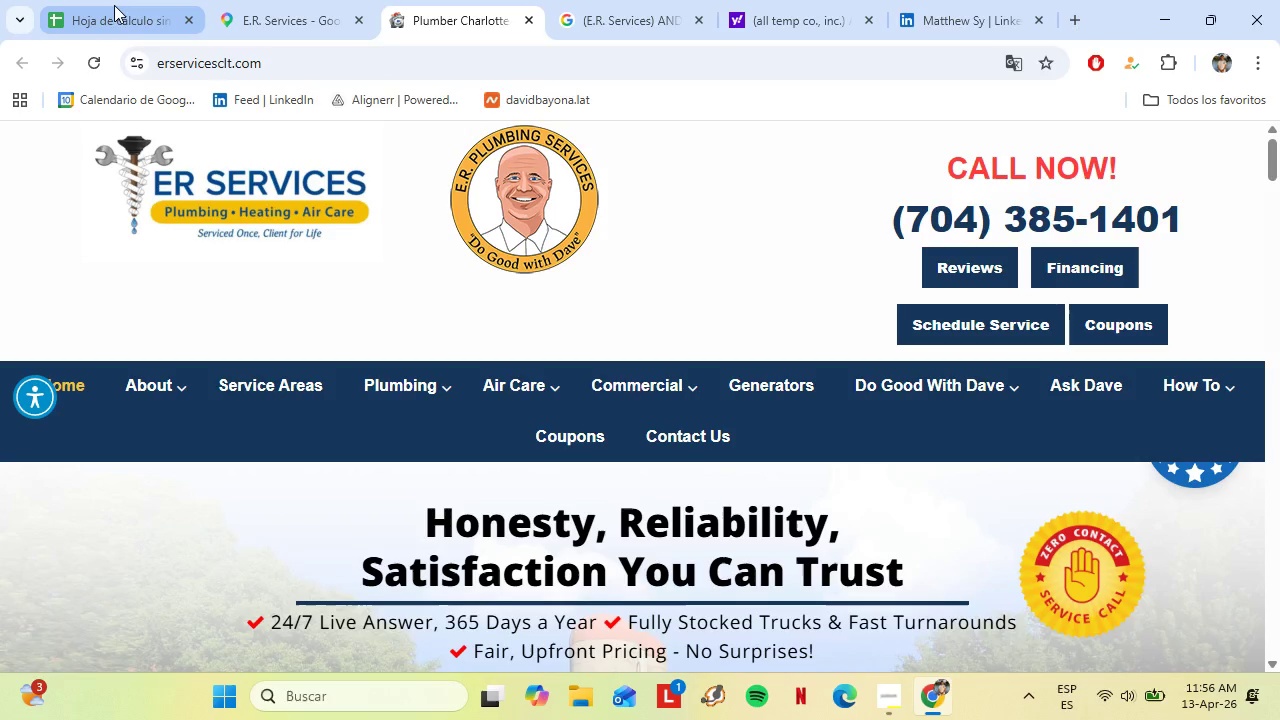 
scroll: coordinate [703, 449], scroll_direction: down, amount: 21.0
 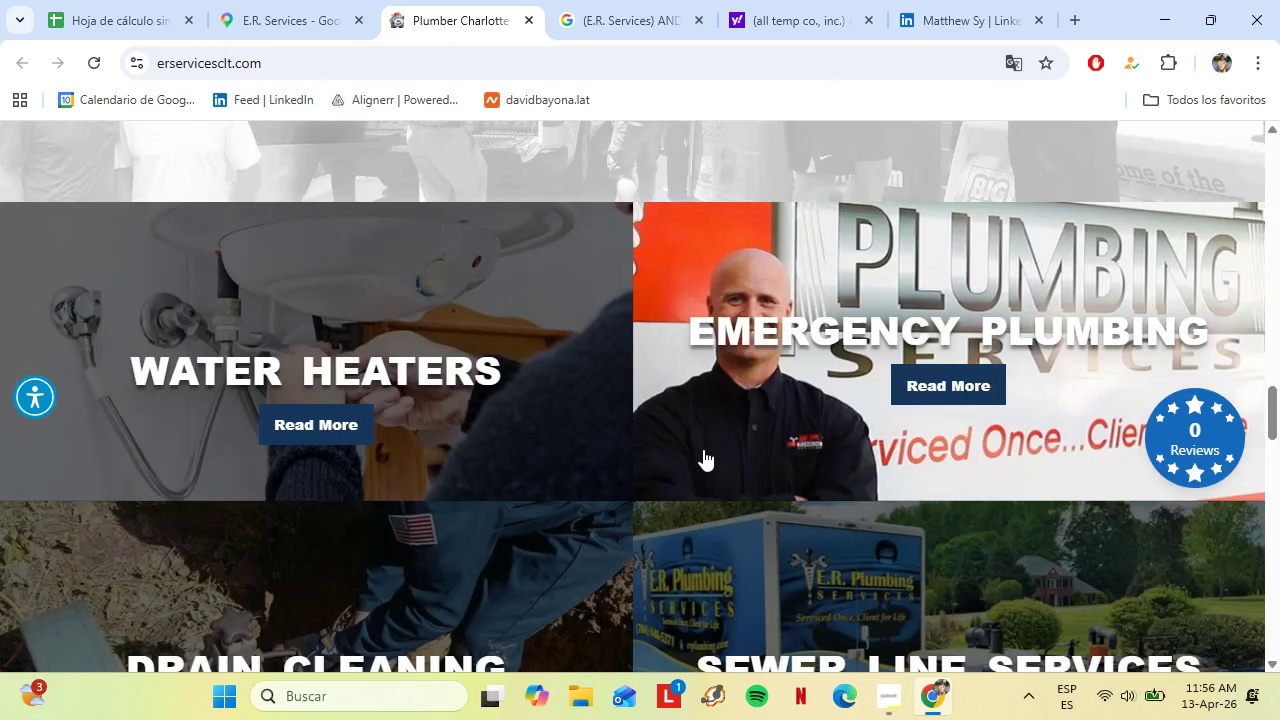 
scroll: coordinate [711, 447], scroll_direction: up, amount: 15.0
 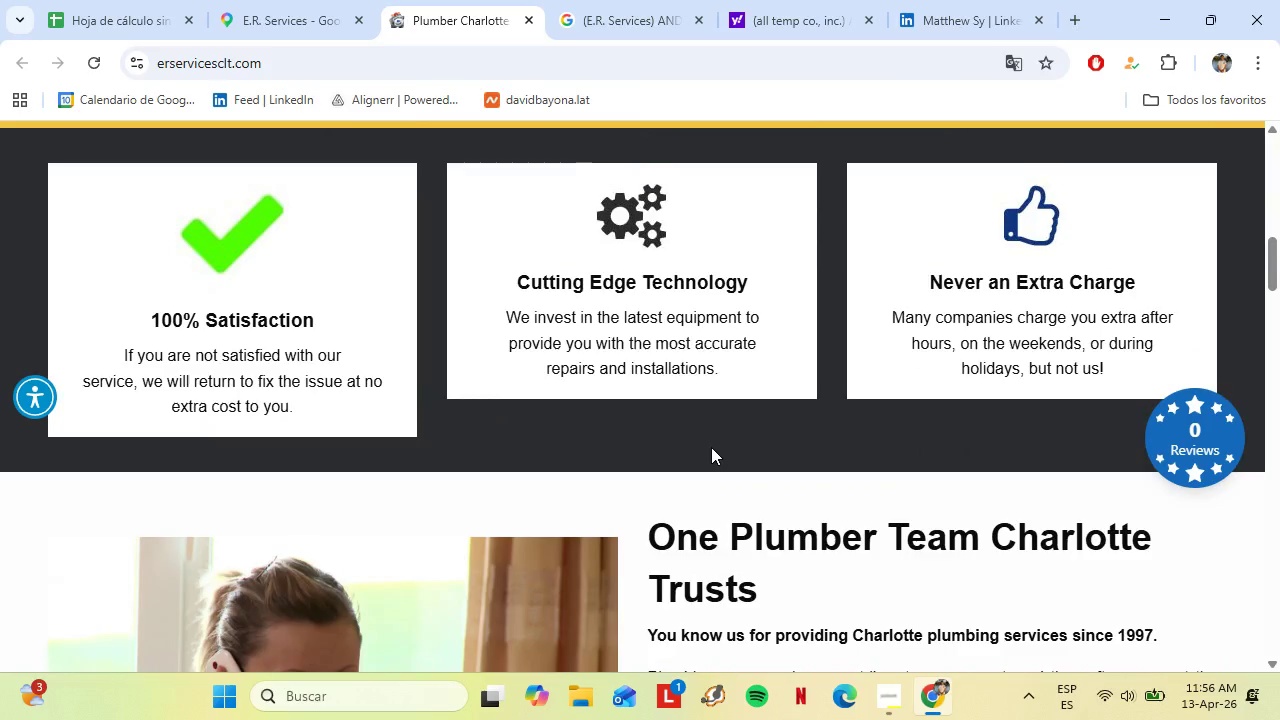 
scroll: coordinate [711, 447], scroll_direction: down, amount: 4.0
 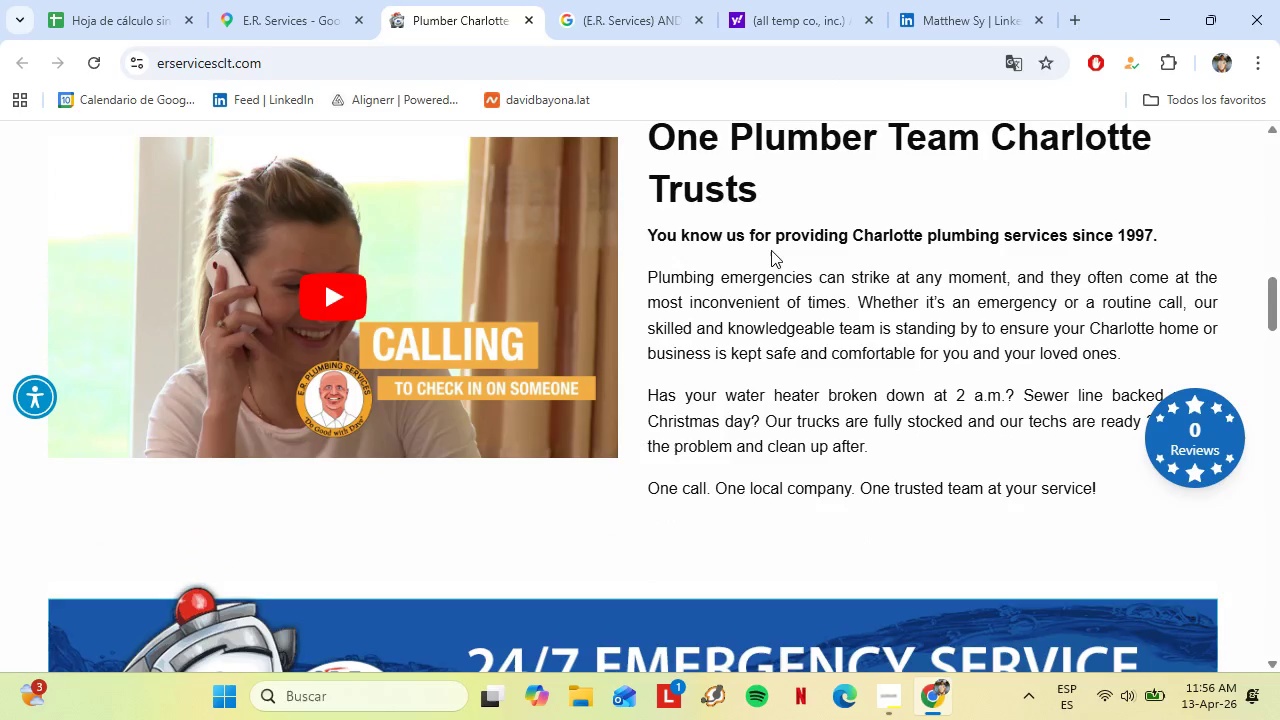 
scroll: coordinate [768, 263], scroll_direction: up, amount: 2.0
 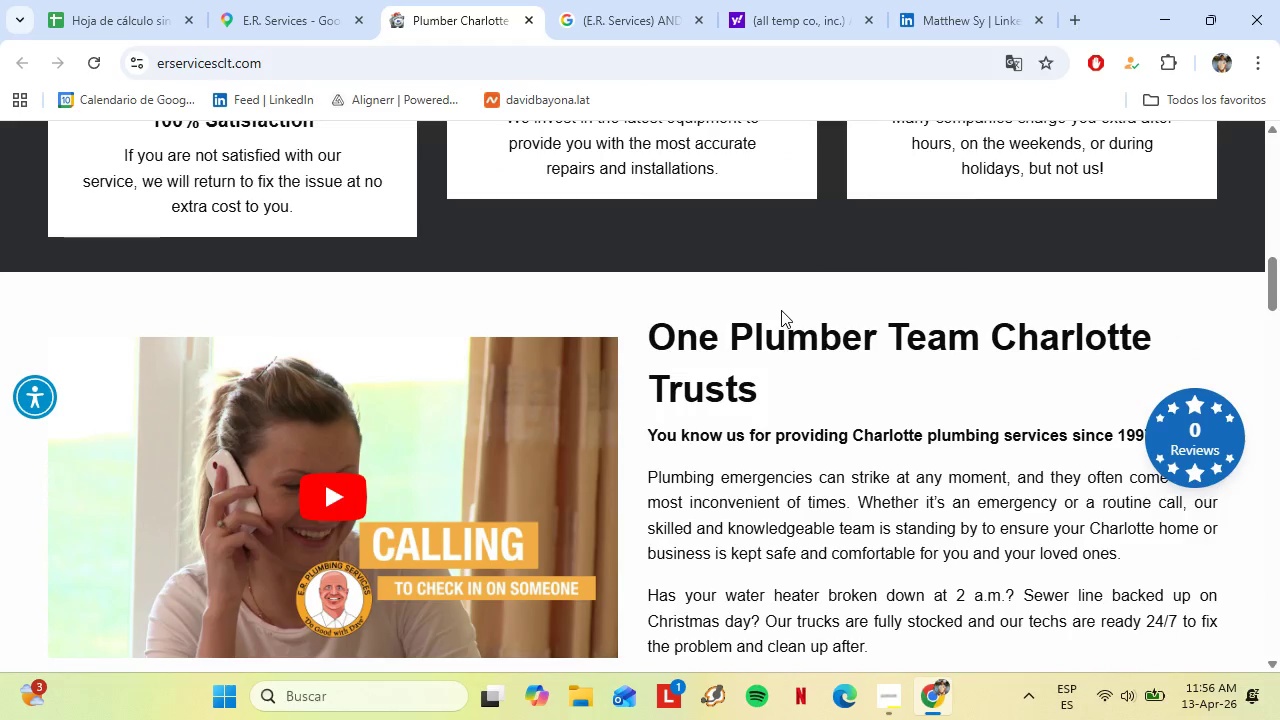 
scroll: coordinate [781, 310], scroll_direction: down, amount: 1.0
 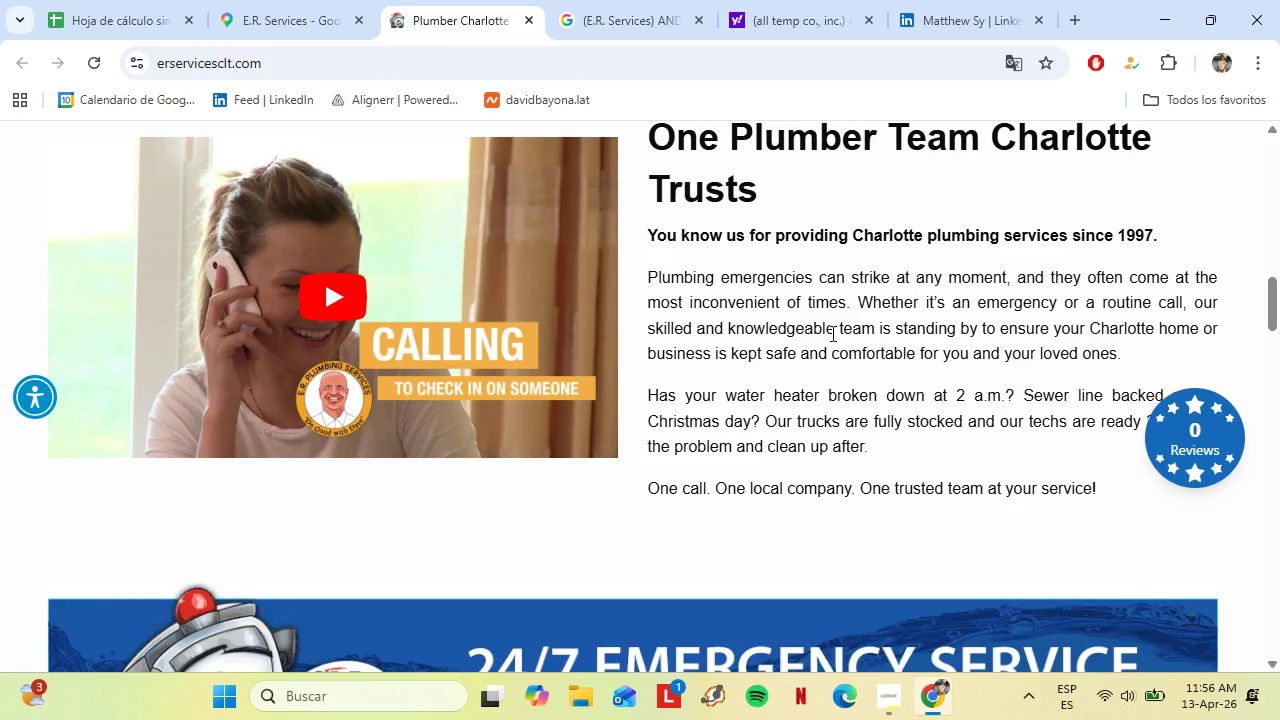 
wait(5.11)
 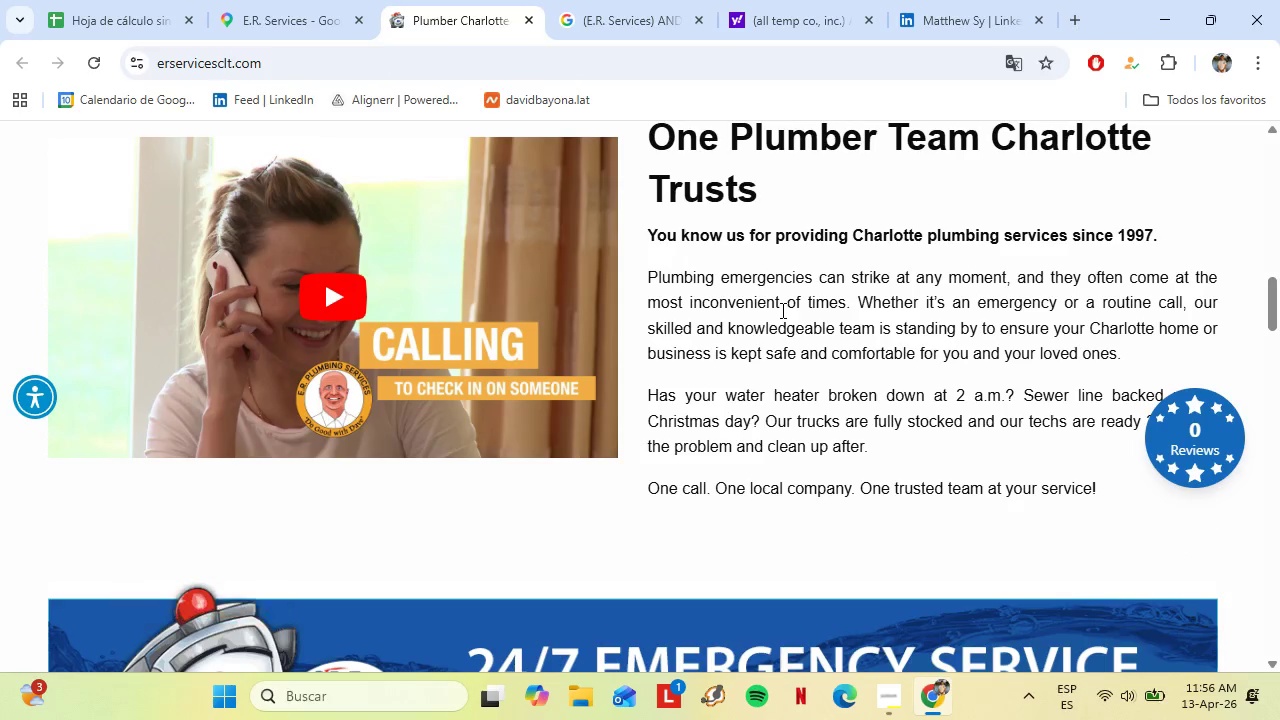 
scroll: coordinate [832, 333], scroll_direction: up, amount: 14.0
 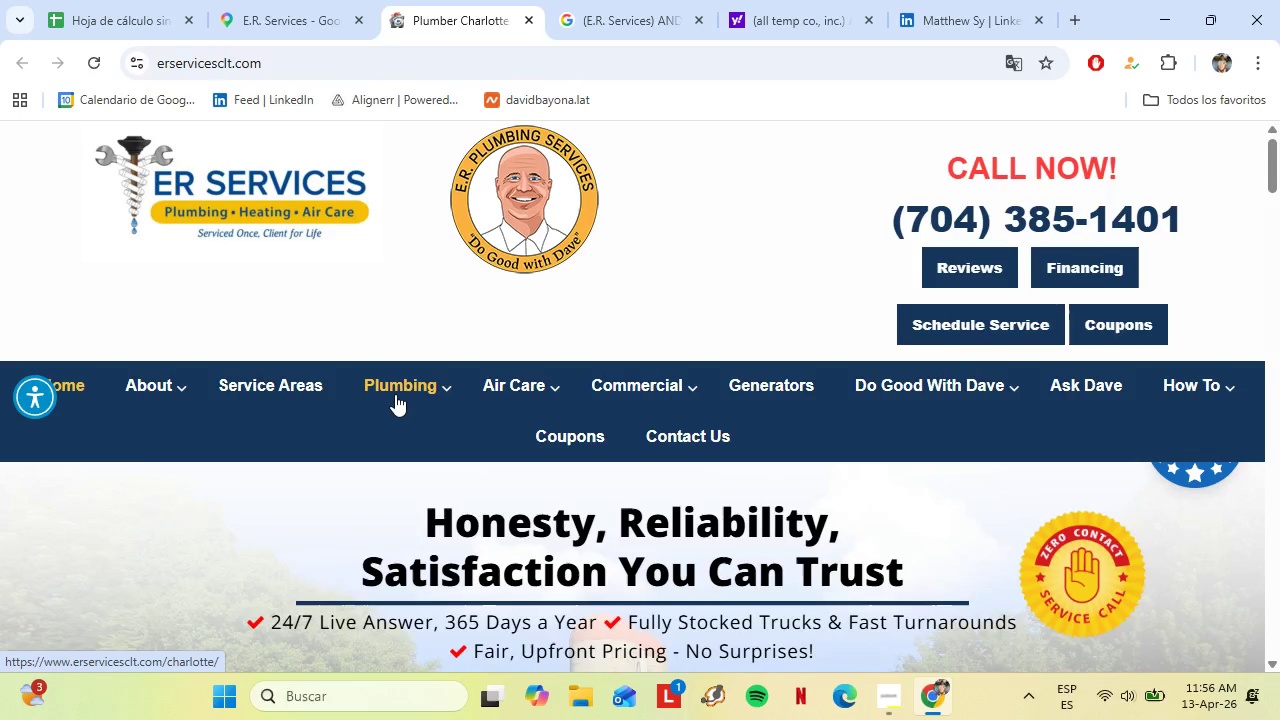 
mouse_move([173, 398])
 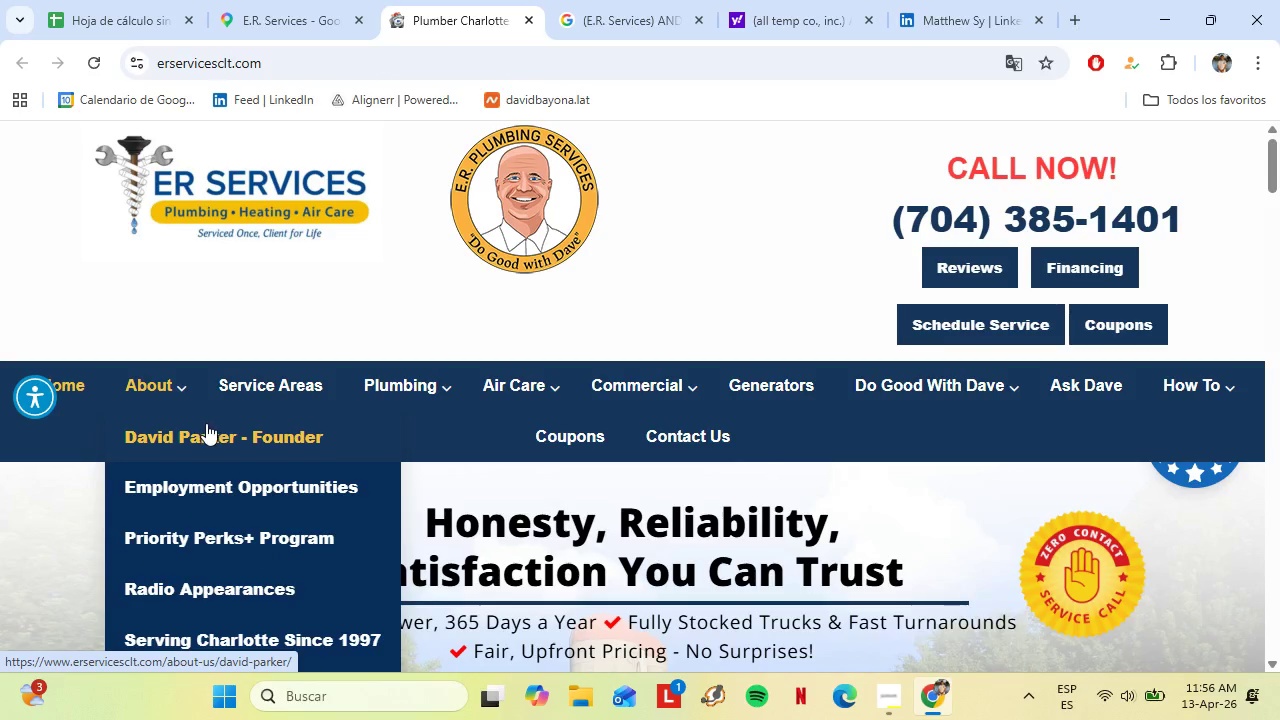 
left_click([206, 423])
 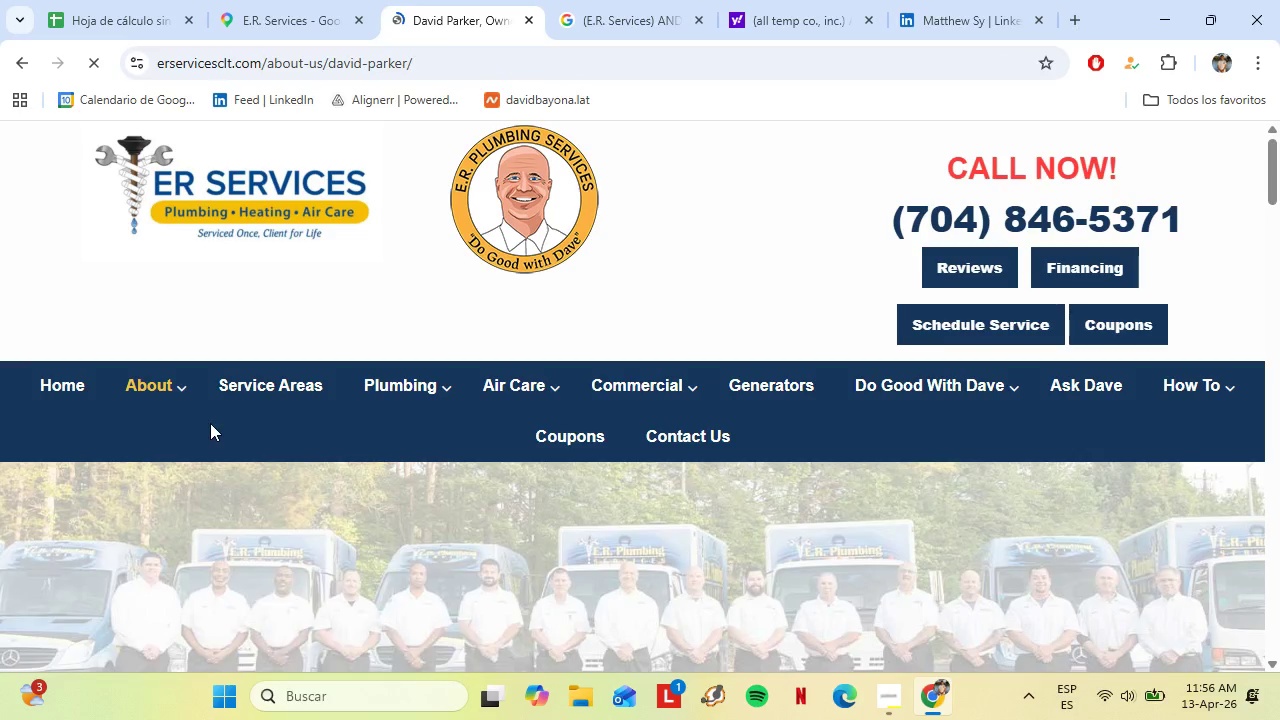 
scroll: coordinate [595, 477], scroll_direction: down, amount: 3.0
 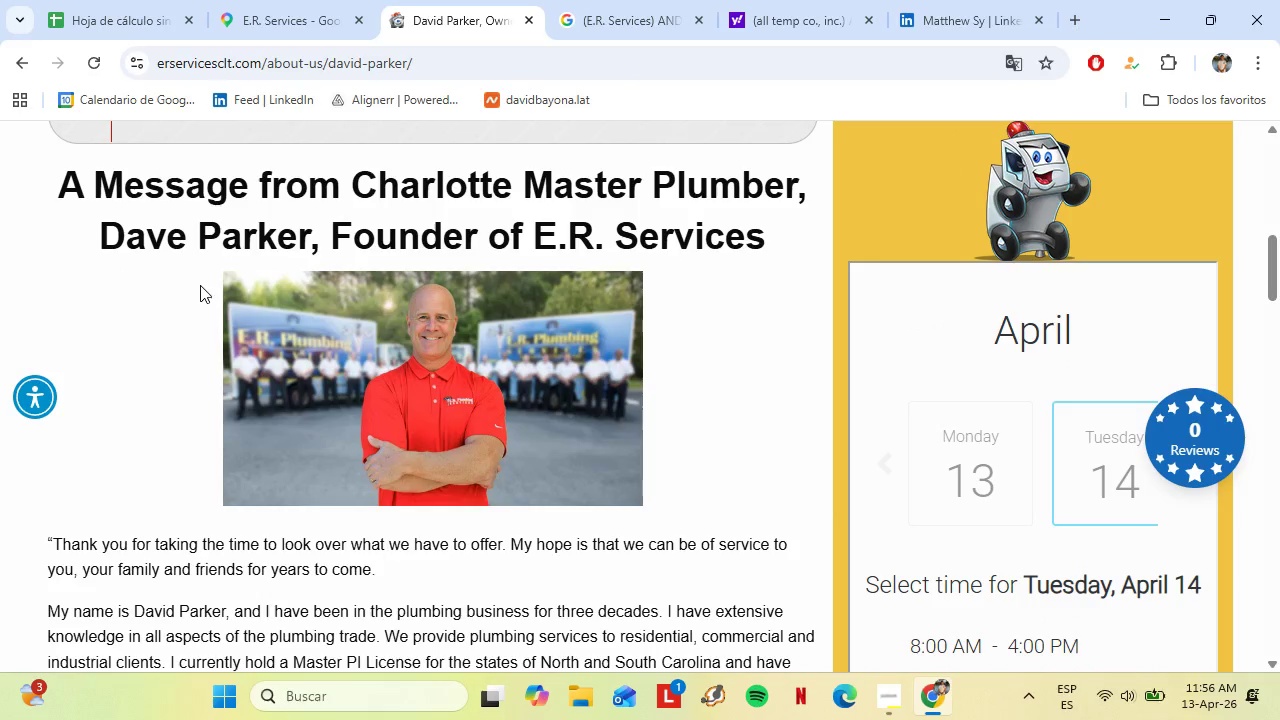 
left_click_drag(start_coordinate=[98, 225], to_coordinate=[308, 243])
 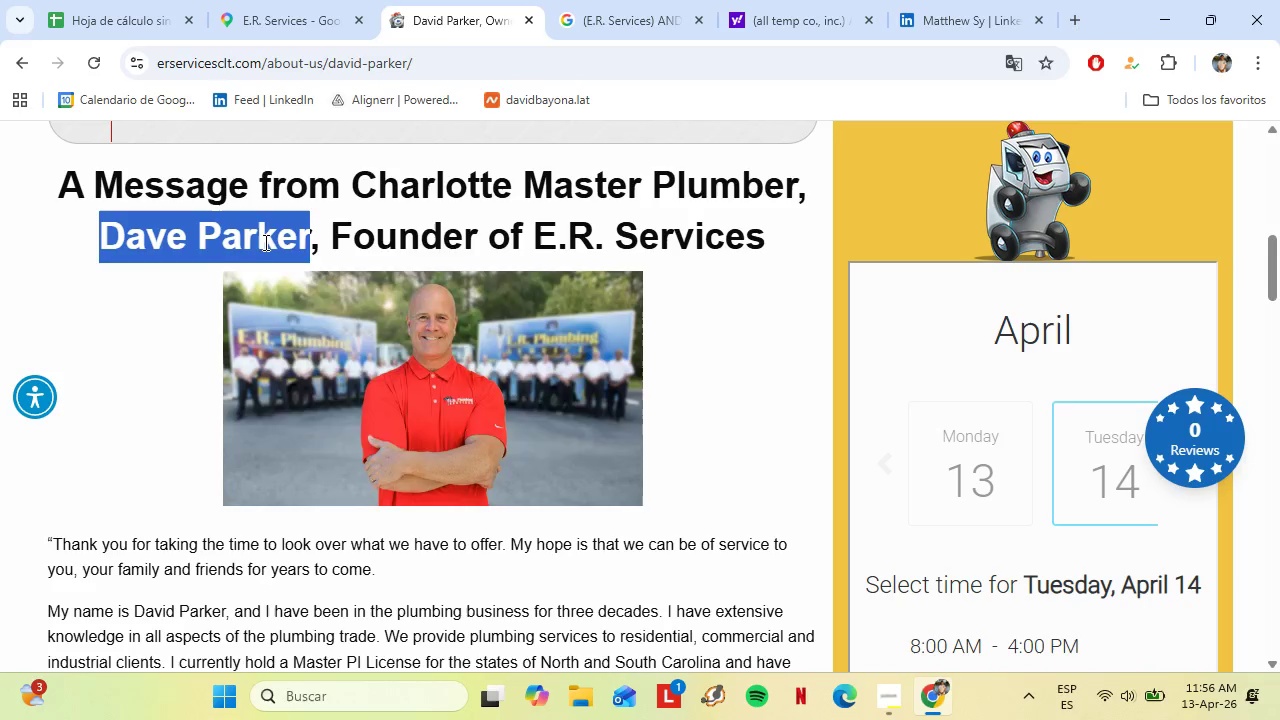 
right_click([264, 242])
 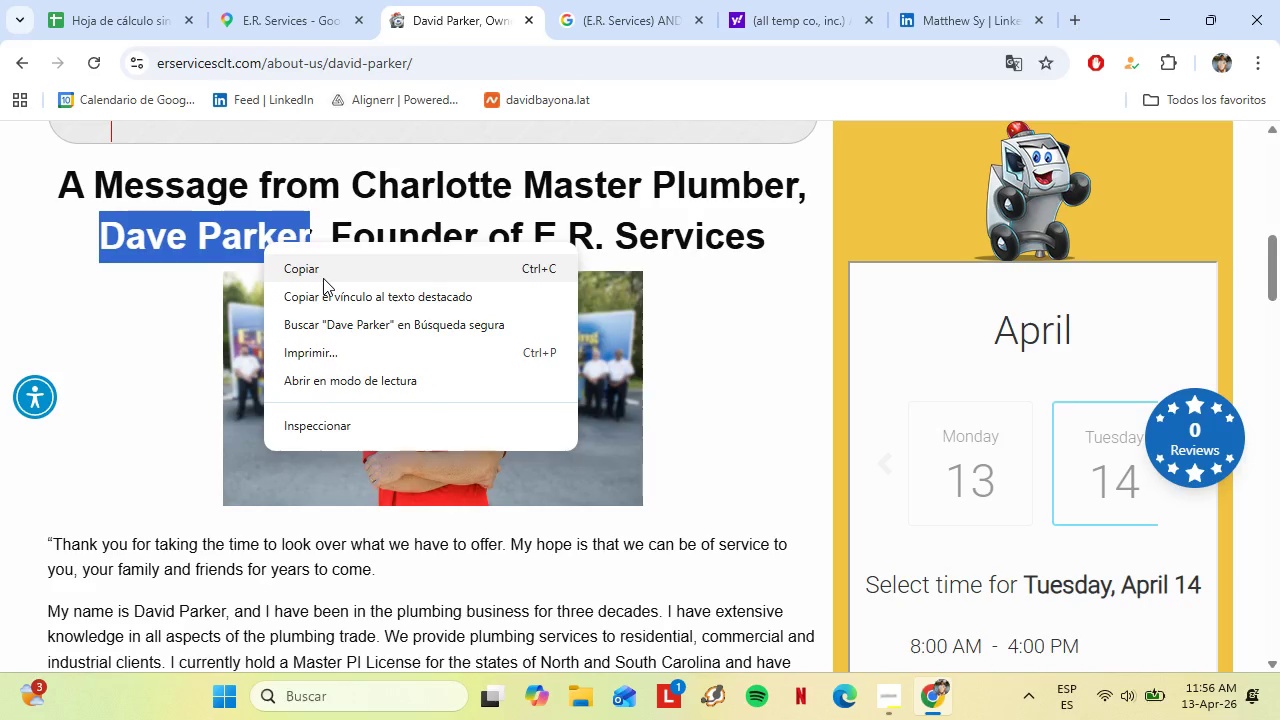 
left_click([323, 278])
 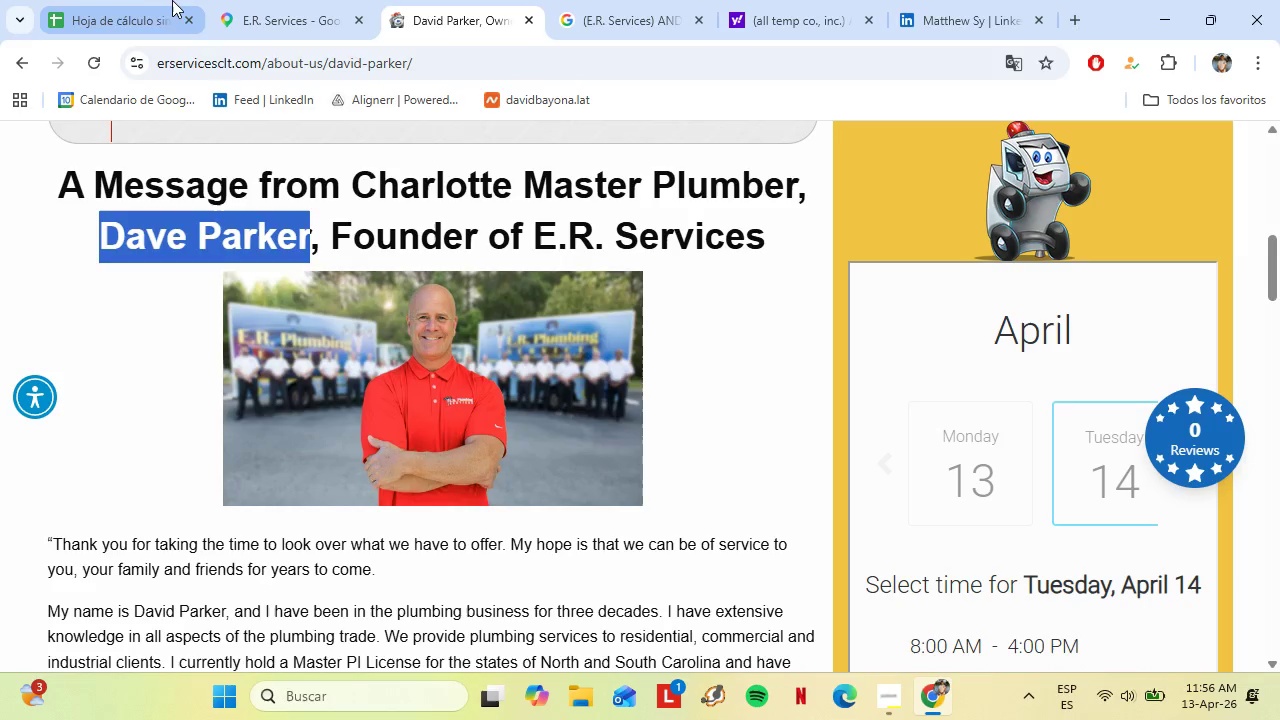 
left_click([141, 0])
 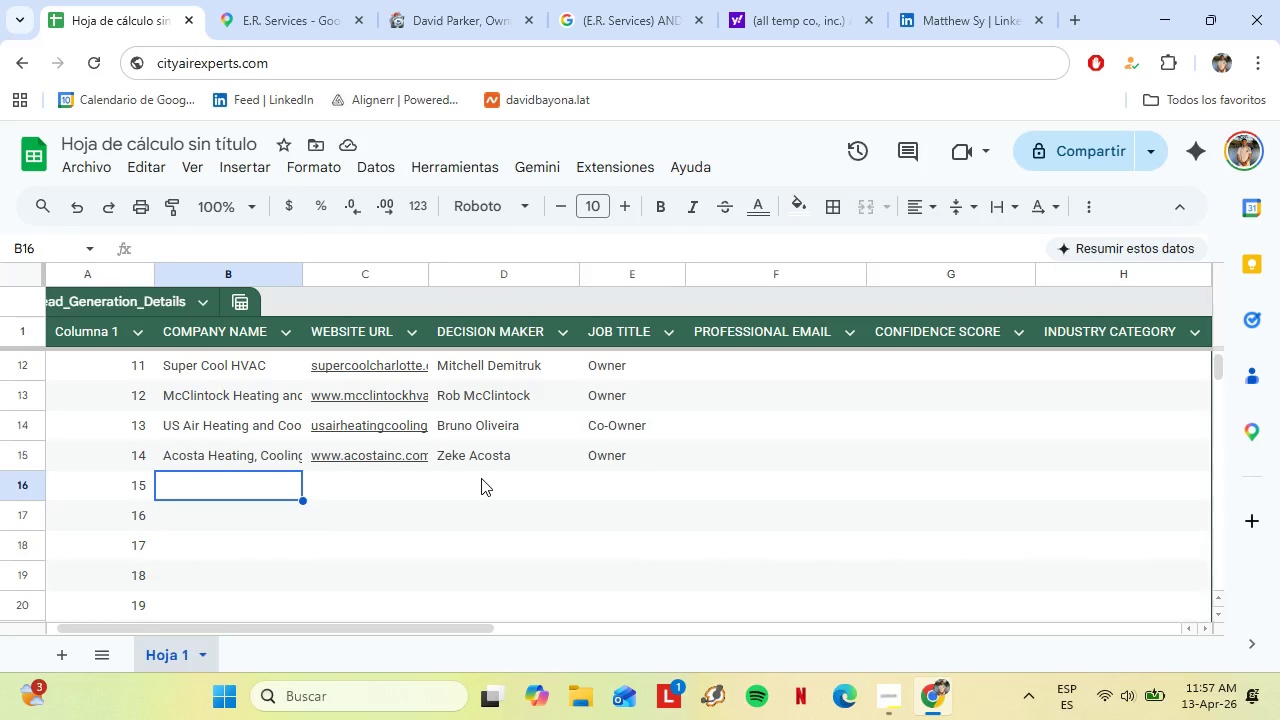 
left_click([481, 478])
 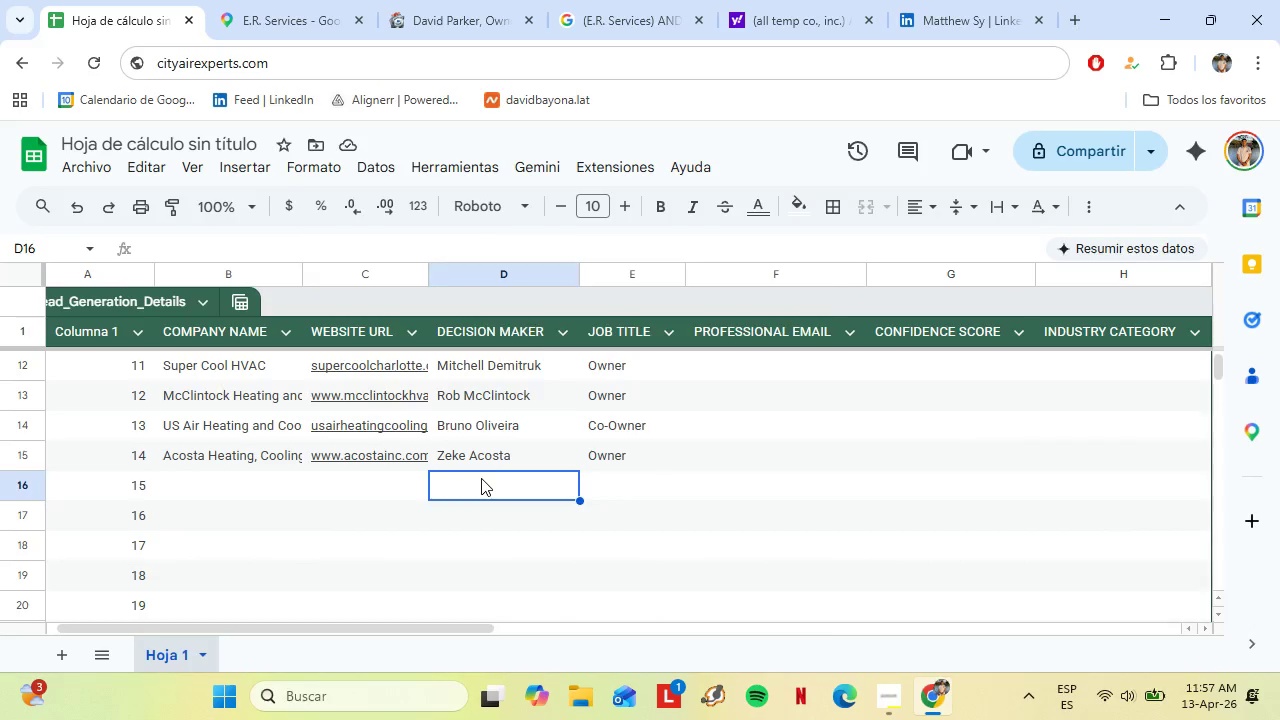 
right_click([481, 478])
 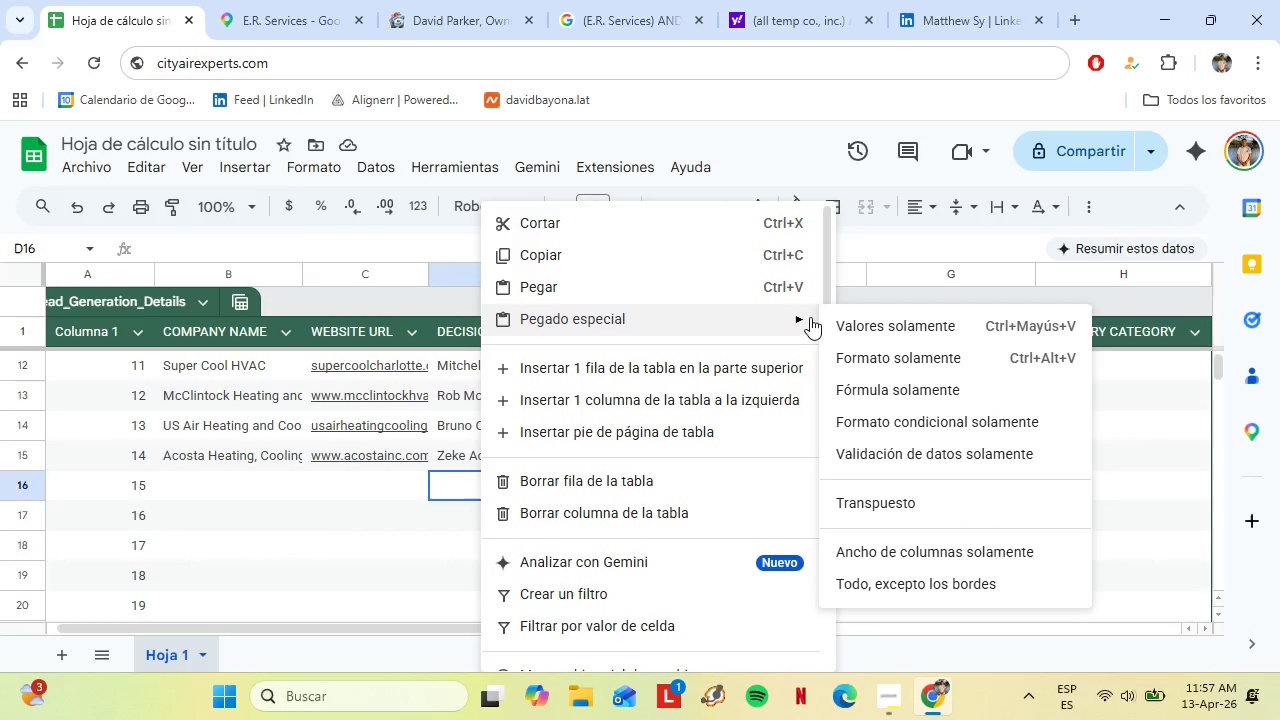 
left_click([871, 327])
 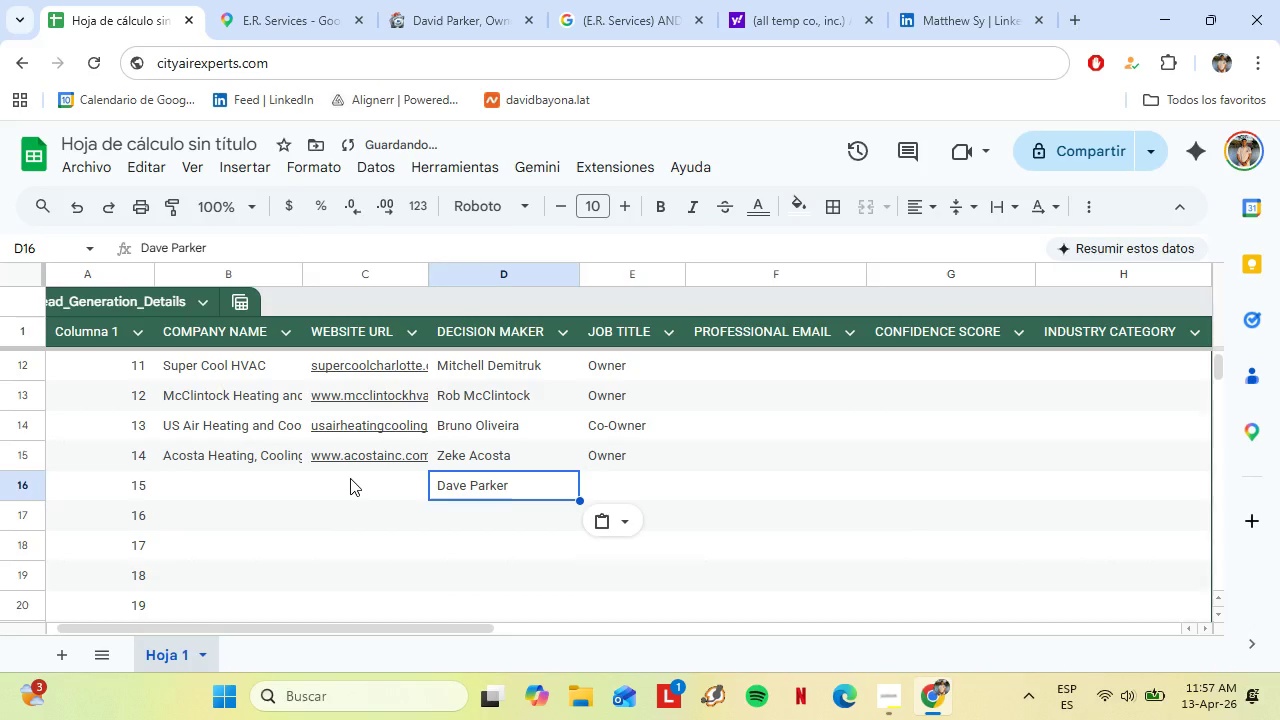 
left_click([350, 478])
 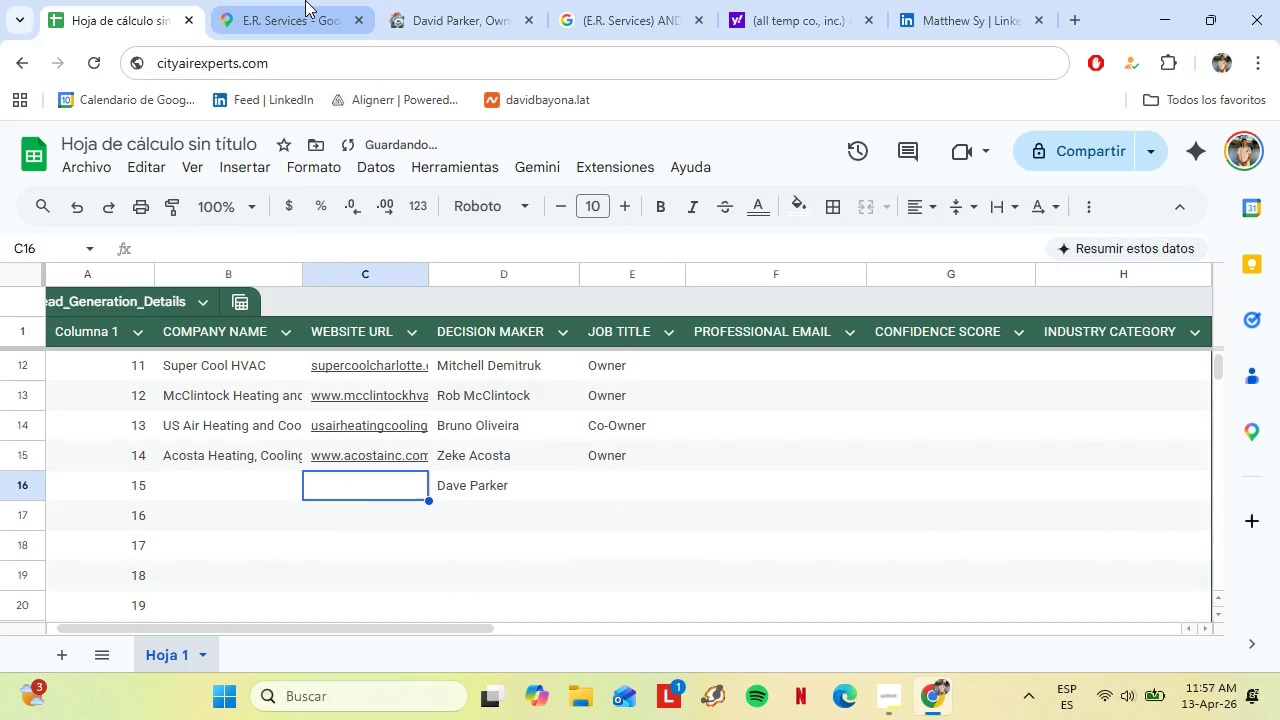 
left_click([305, 0])
 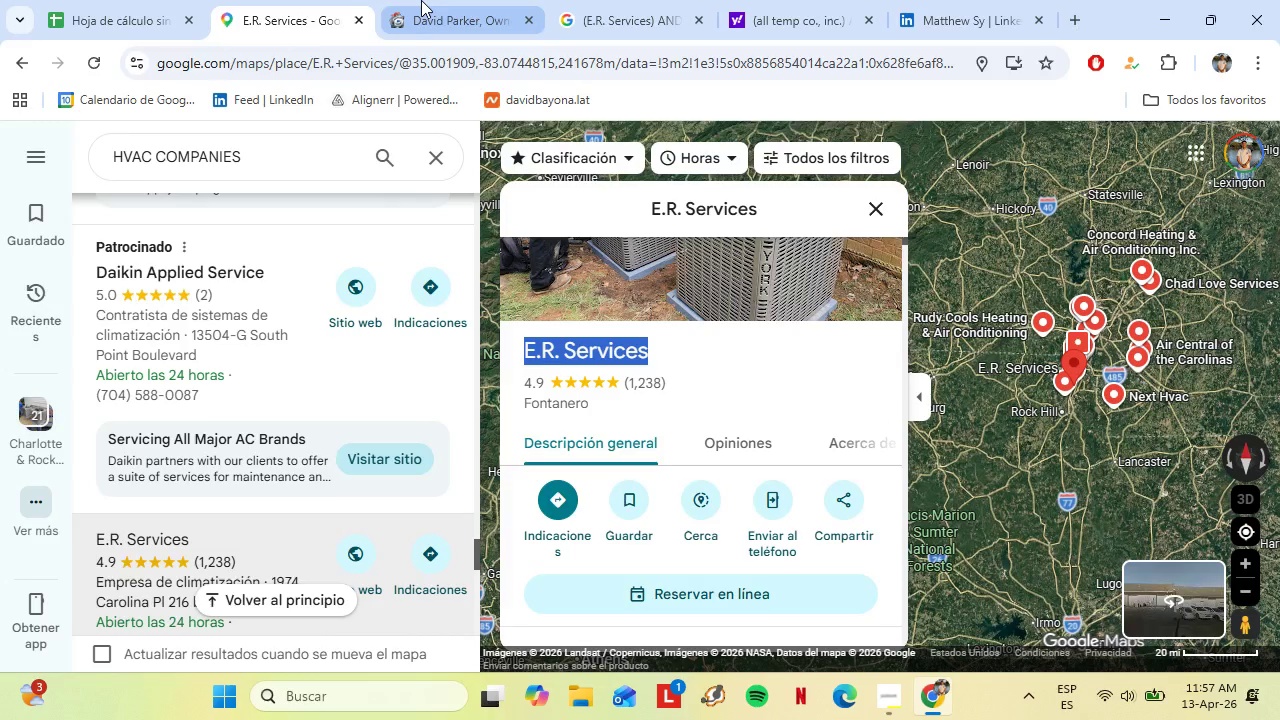 
left_click([422, 0])
 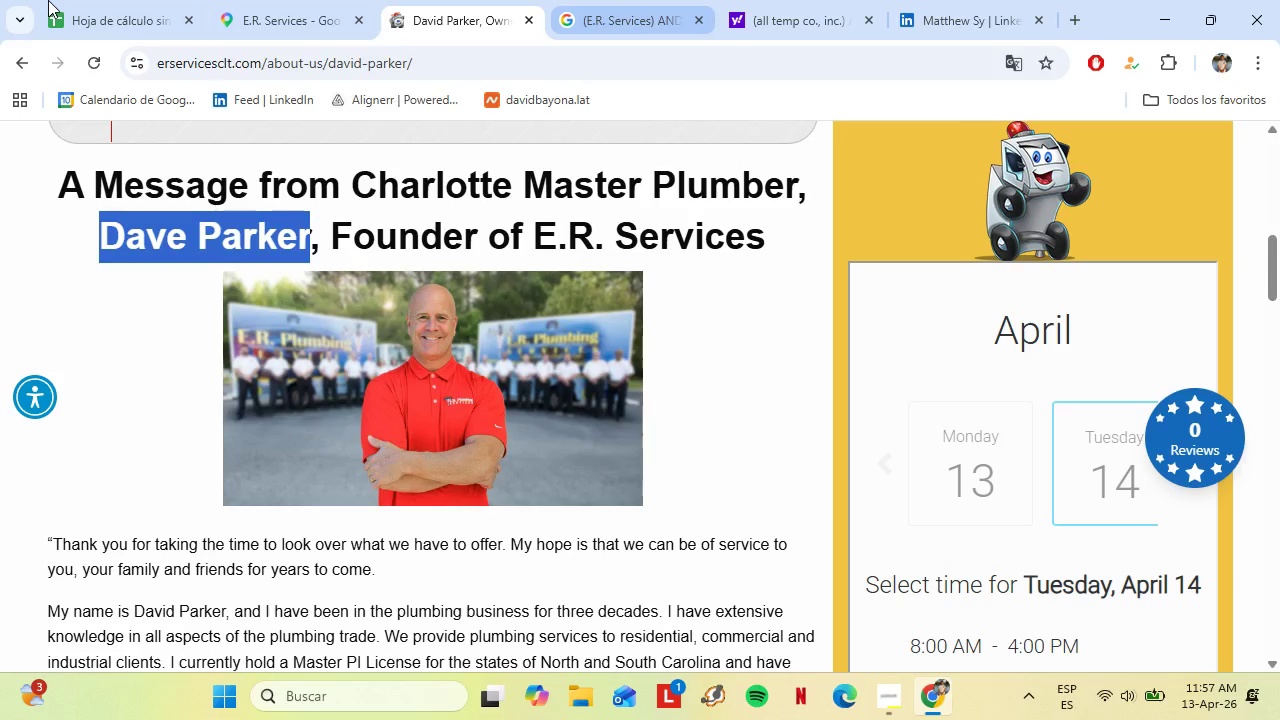 
left_click([303, 0])
 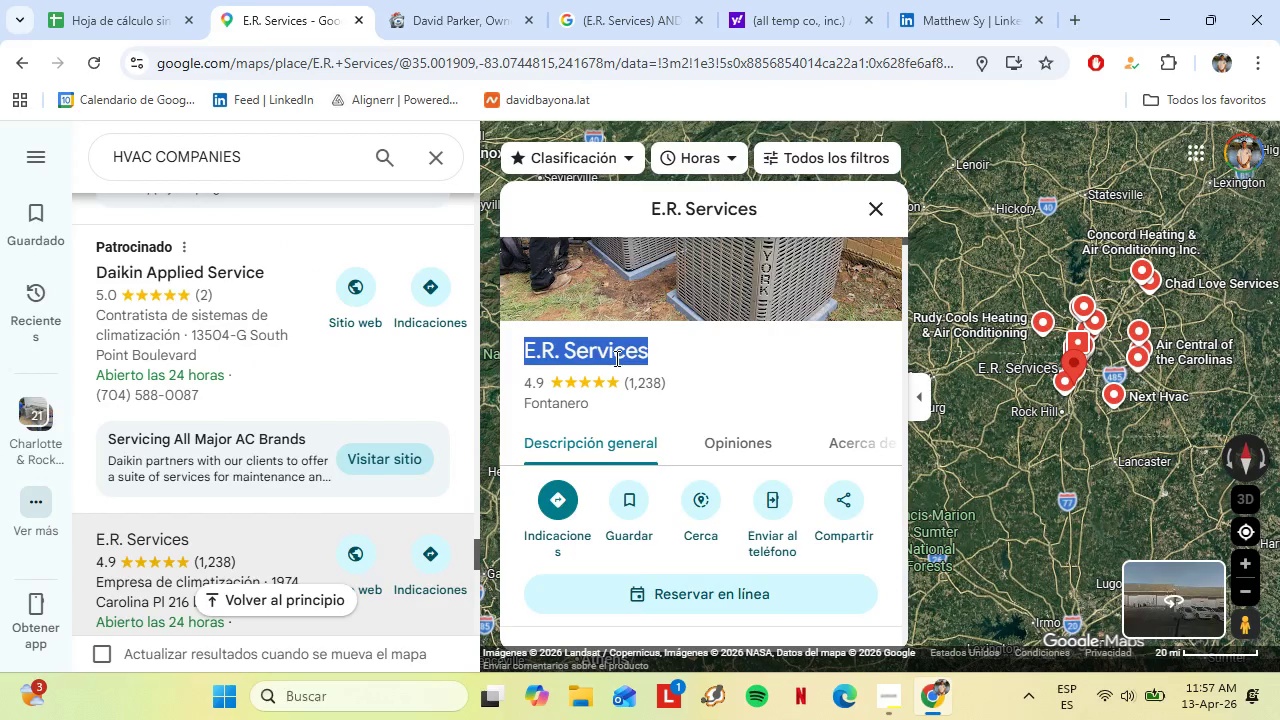 
right_click([615, 358])
 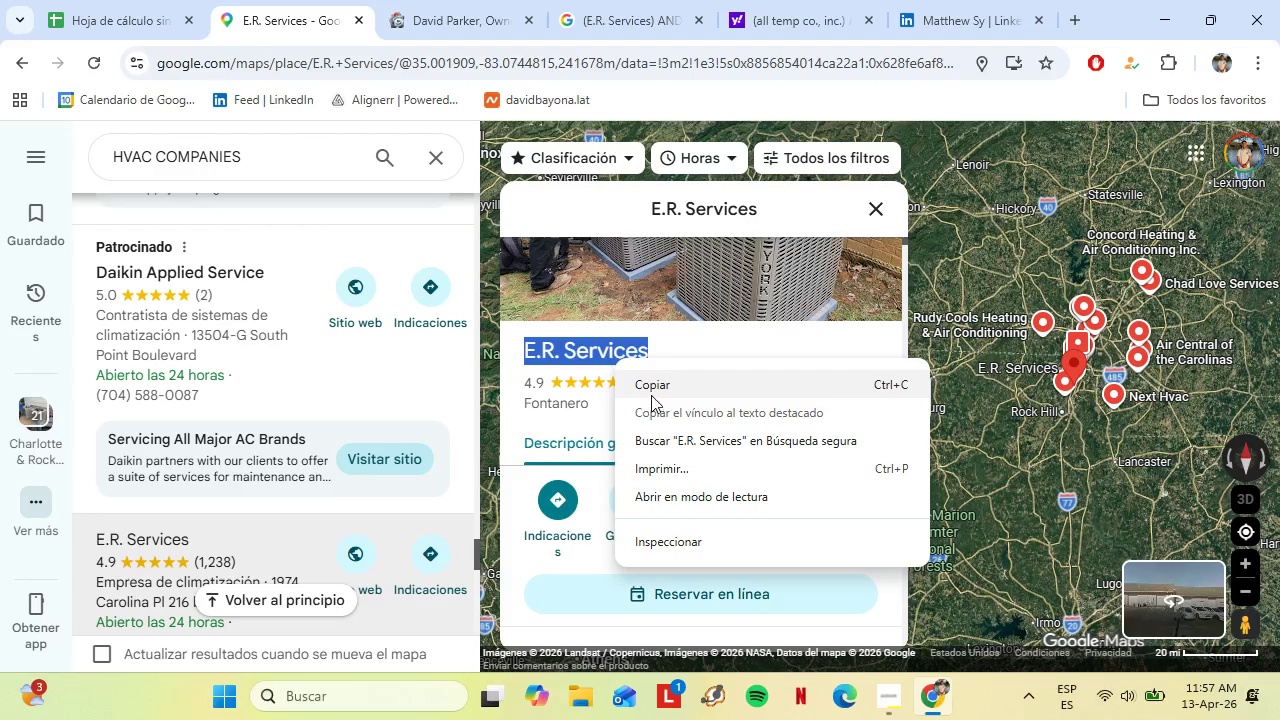 
left_click([651, 394])
 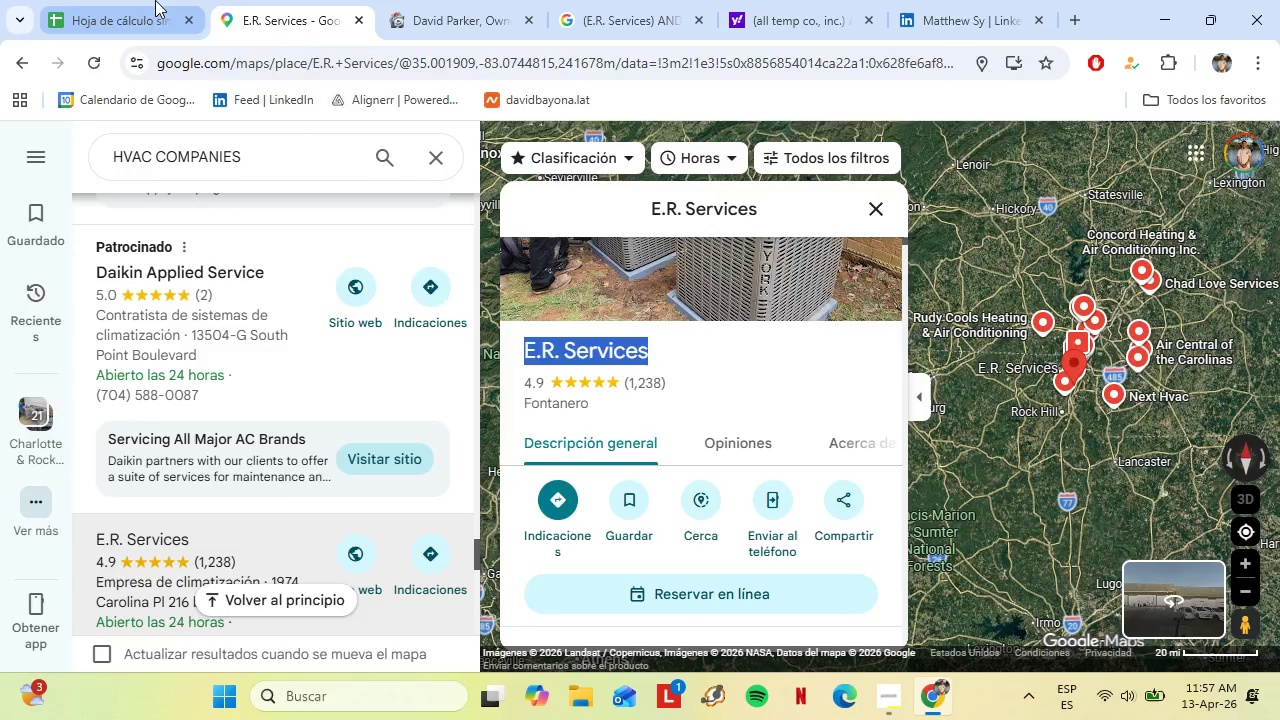 
left_click([155, 0])
 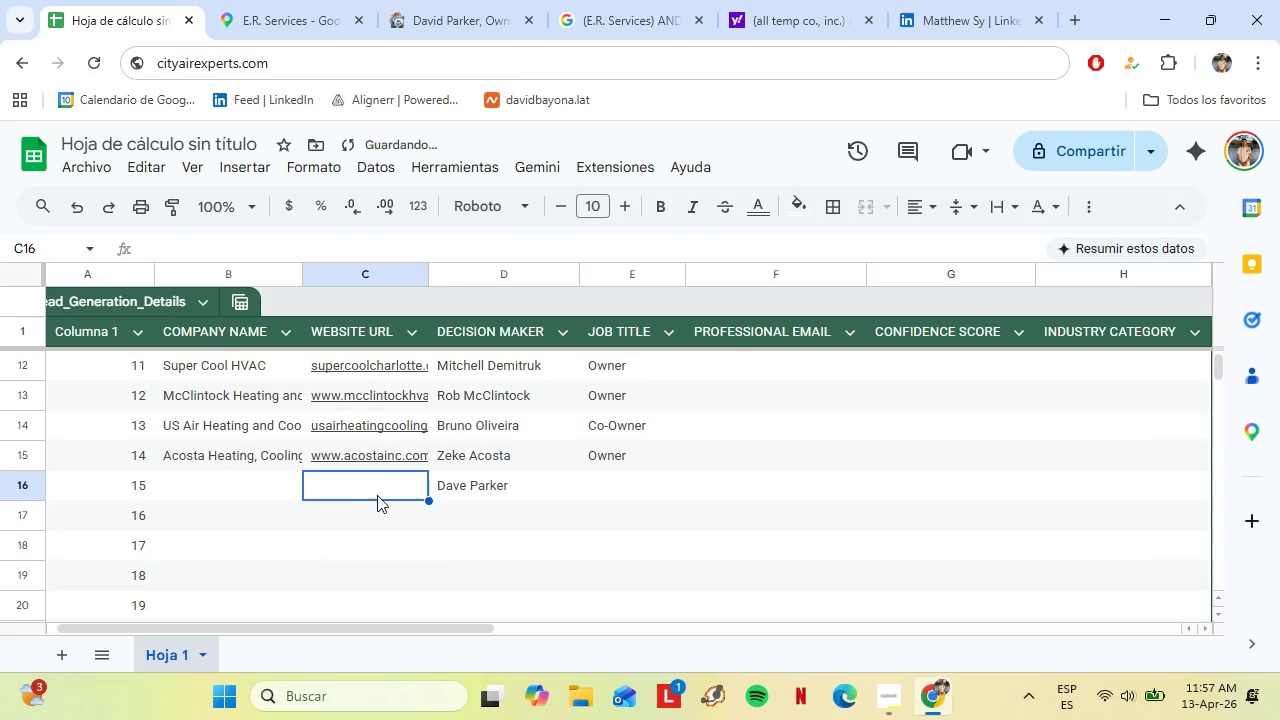 
right_click([383, 489])
 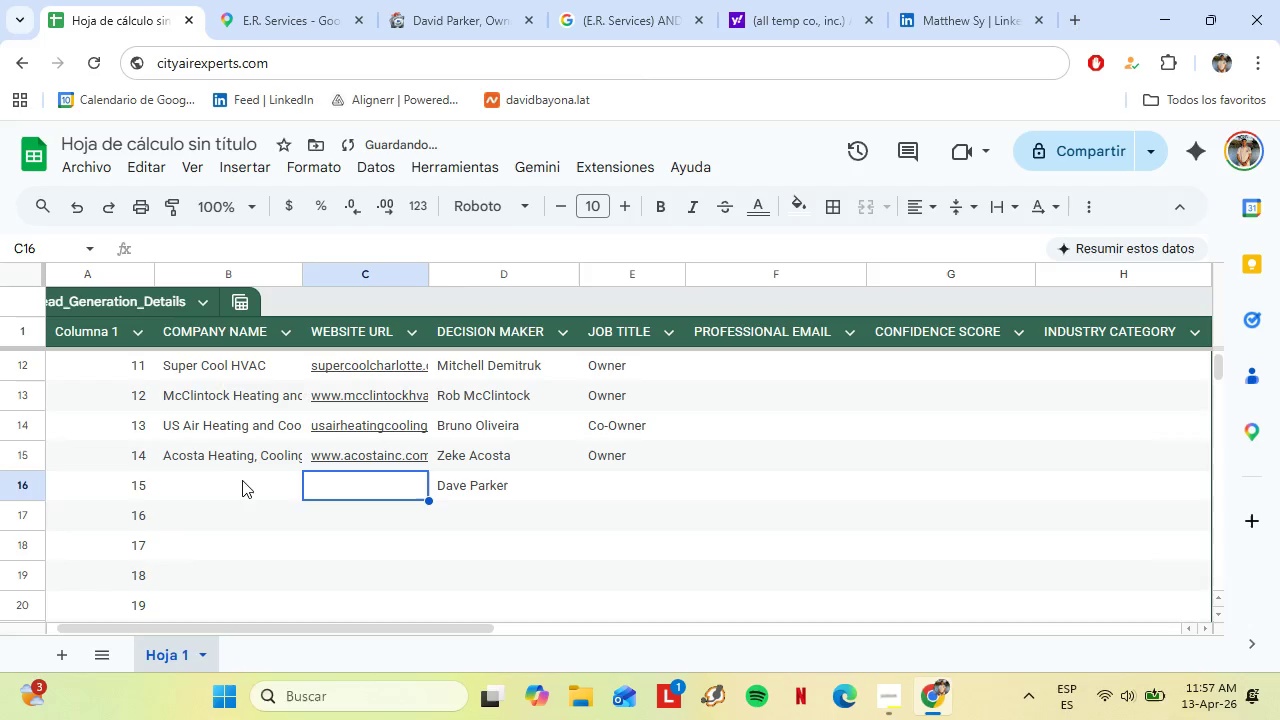 
left_click([239, 478])
 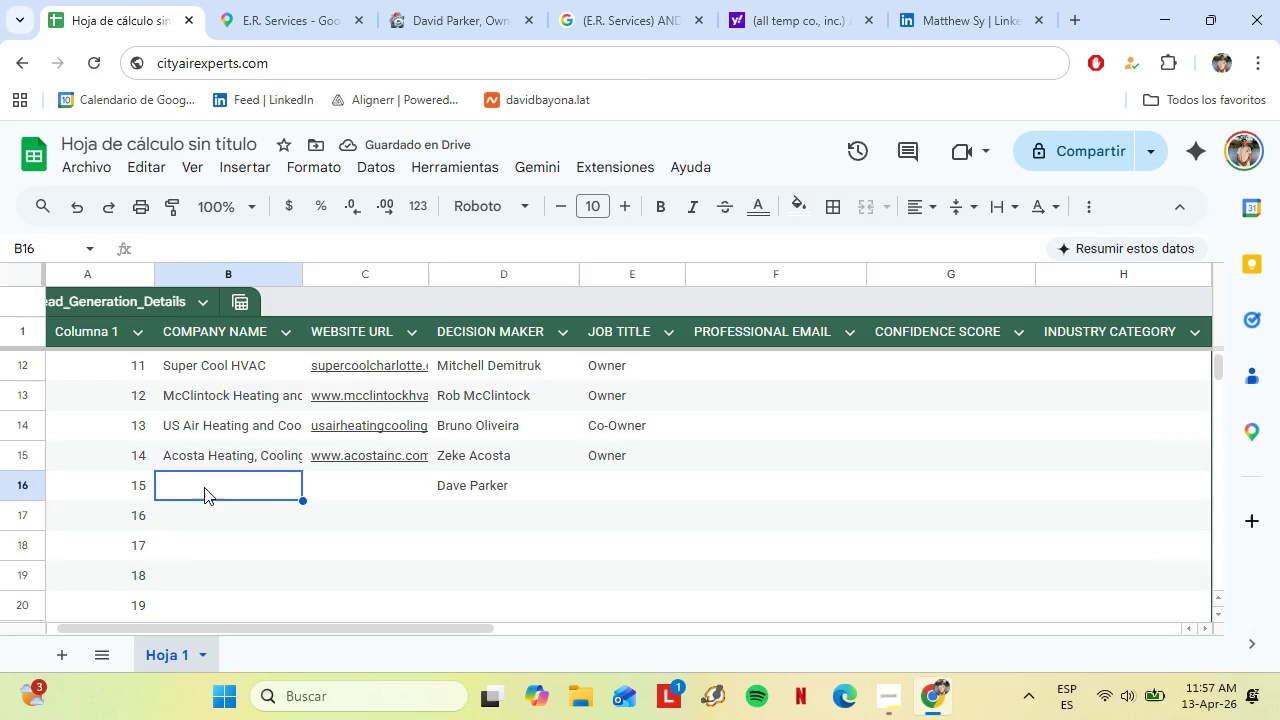 
right_click([202, 487])
 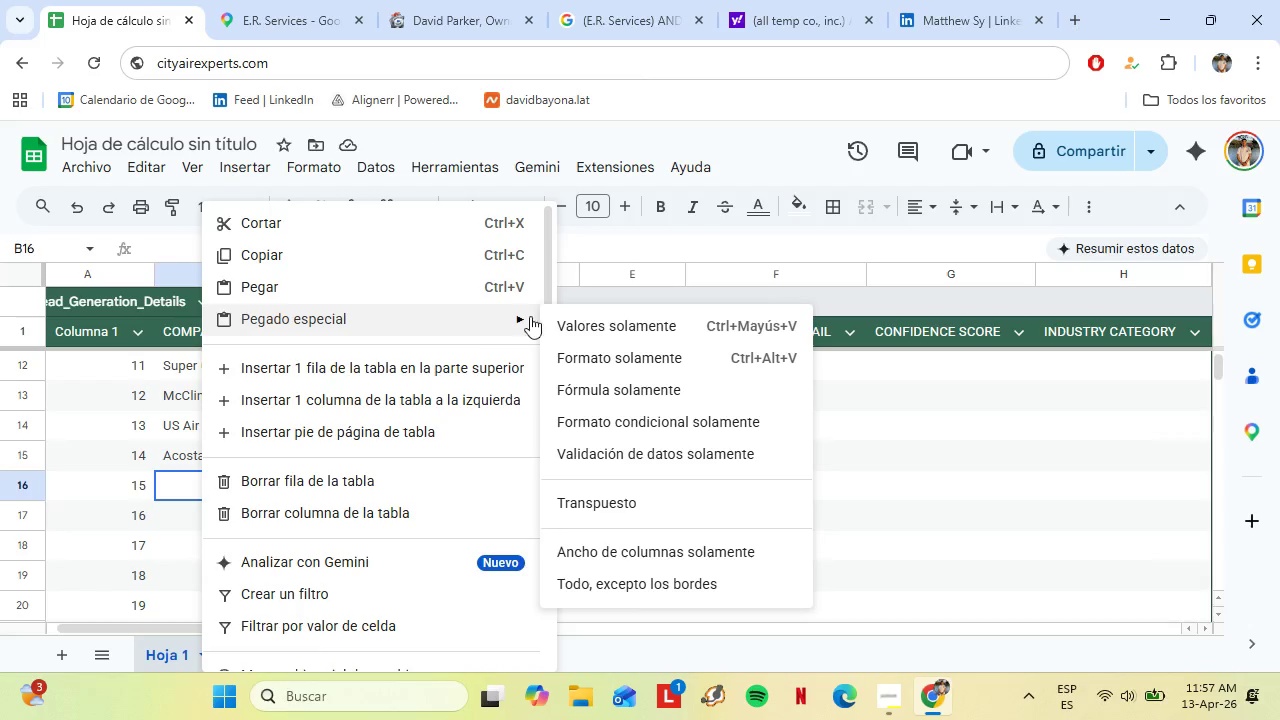 
left_click([590, 316])
 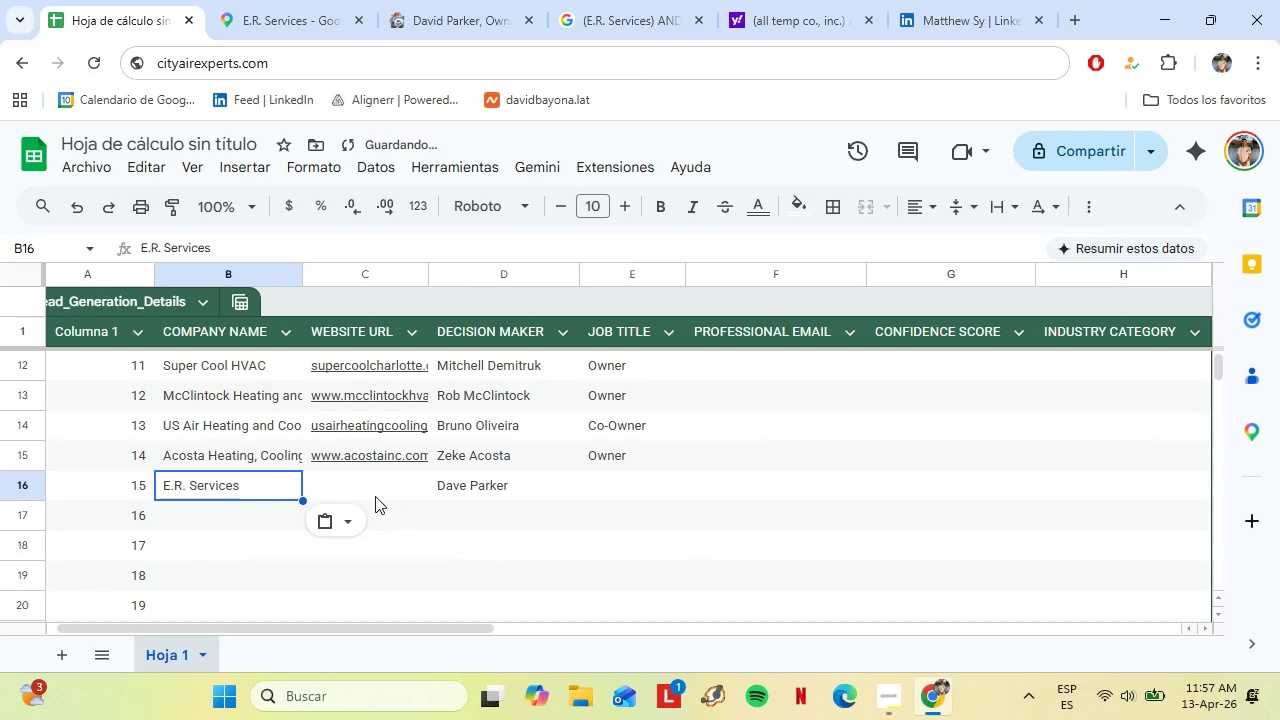 
left_click([375, 496])
 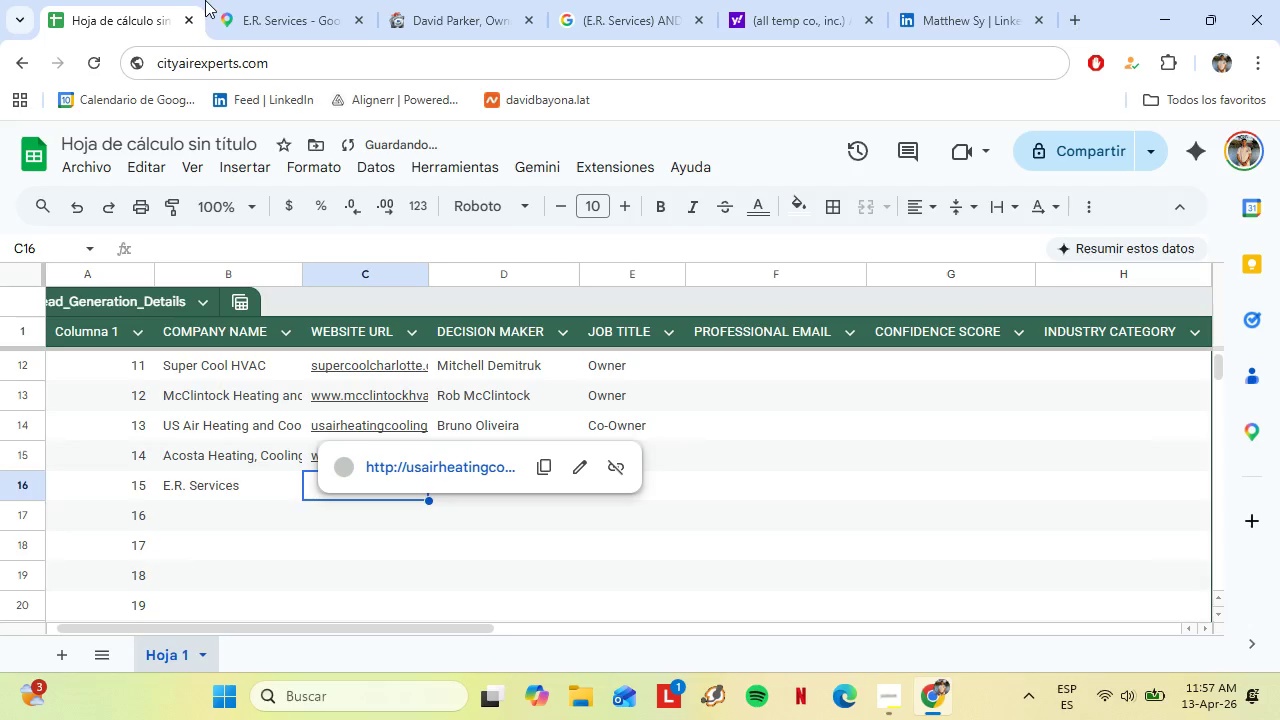 
left_click([219, 0])
 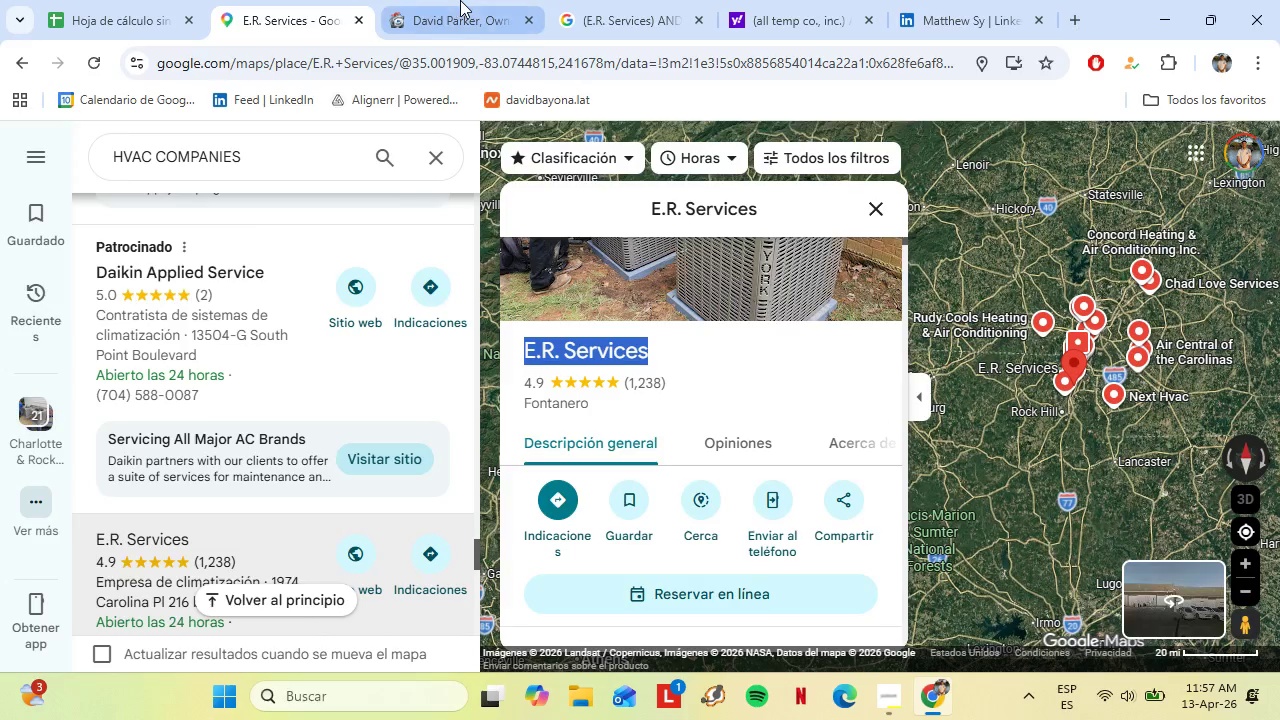 
left_click([460, 0])
 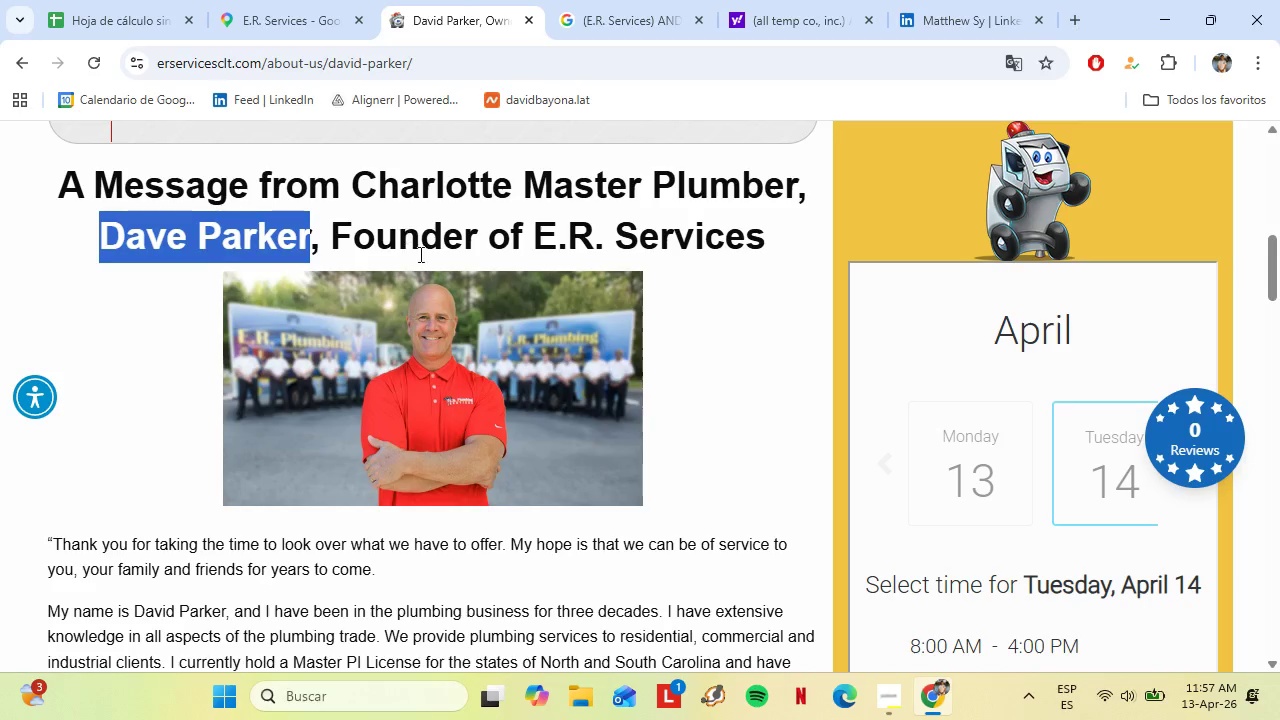 
scroll: coordinate [423, 258], scroll_direction: up, amount: 9.0
 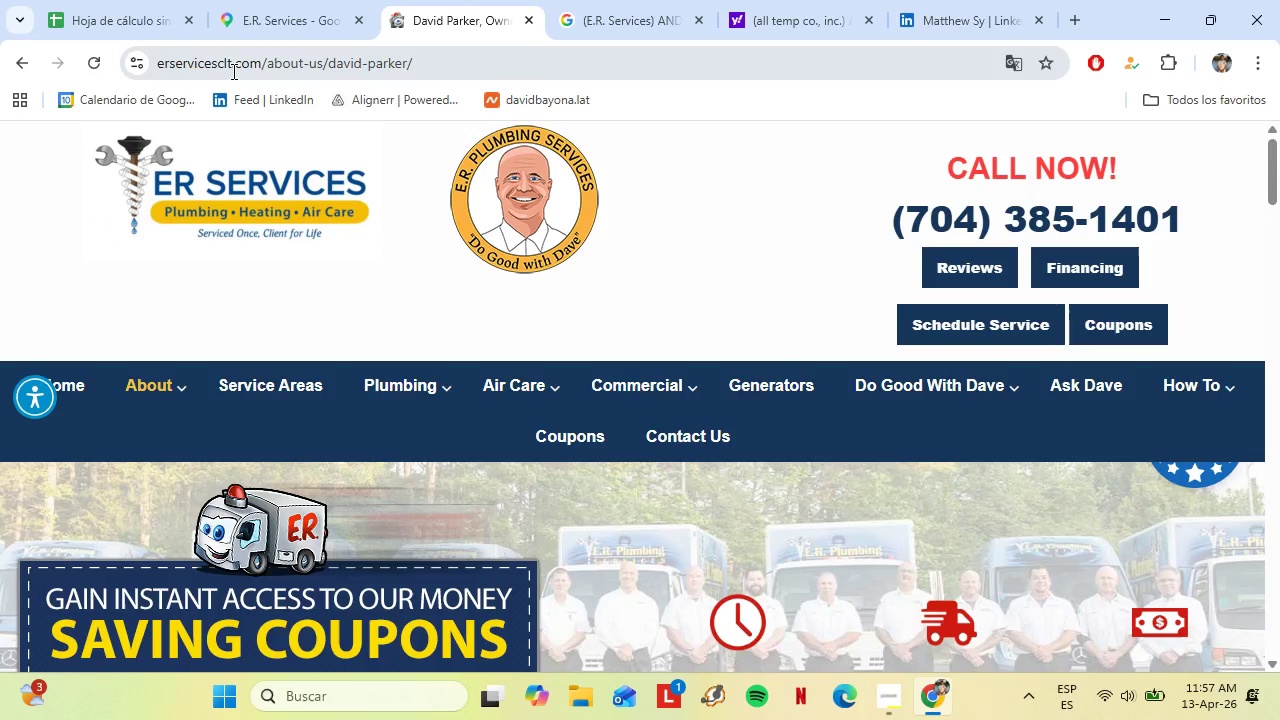 
left_click([233, 69])
 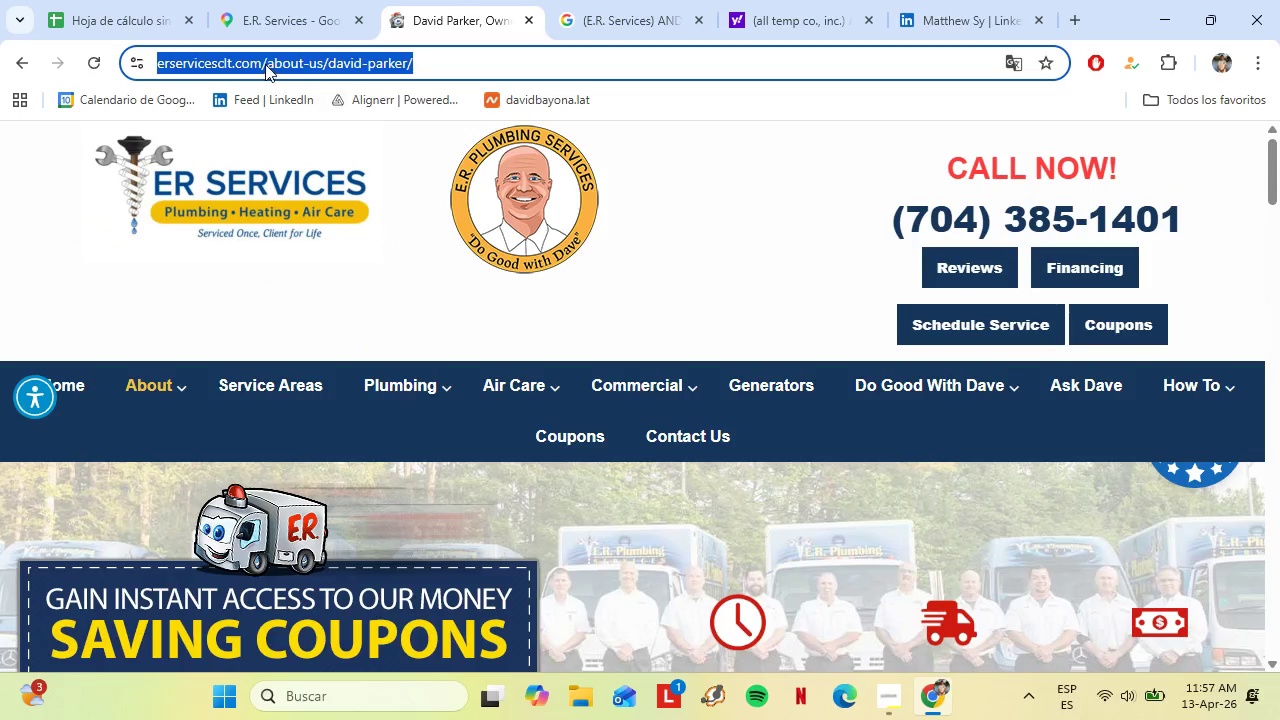 
left_click([265, 64])
 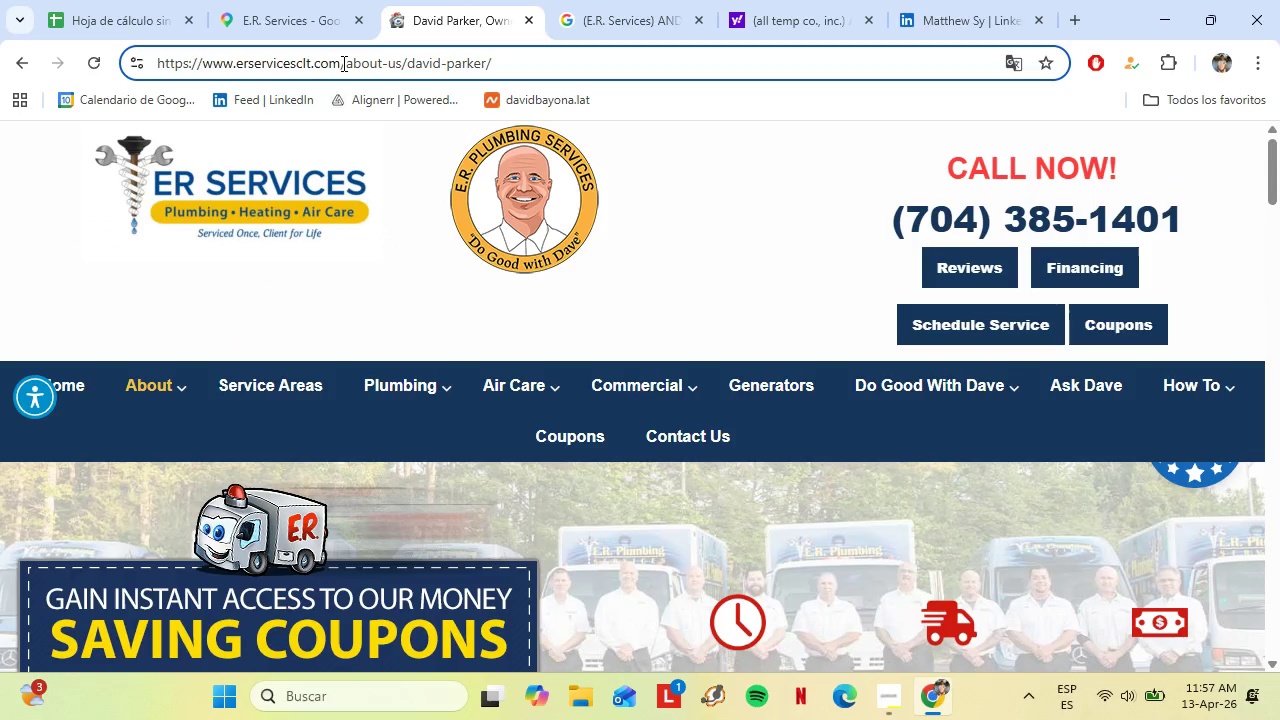 
left_click_drag(start_coordinate=[339, 60], to_coordinate=[203, 56])
 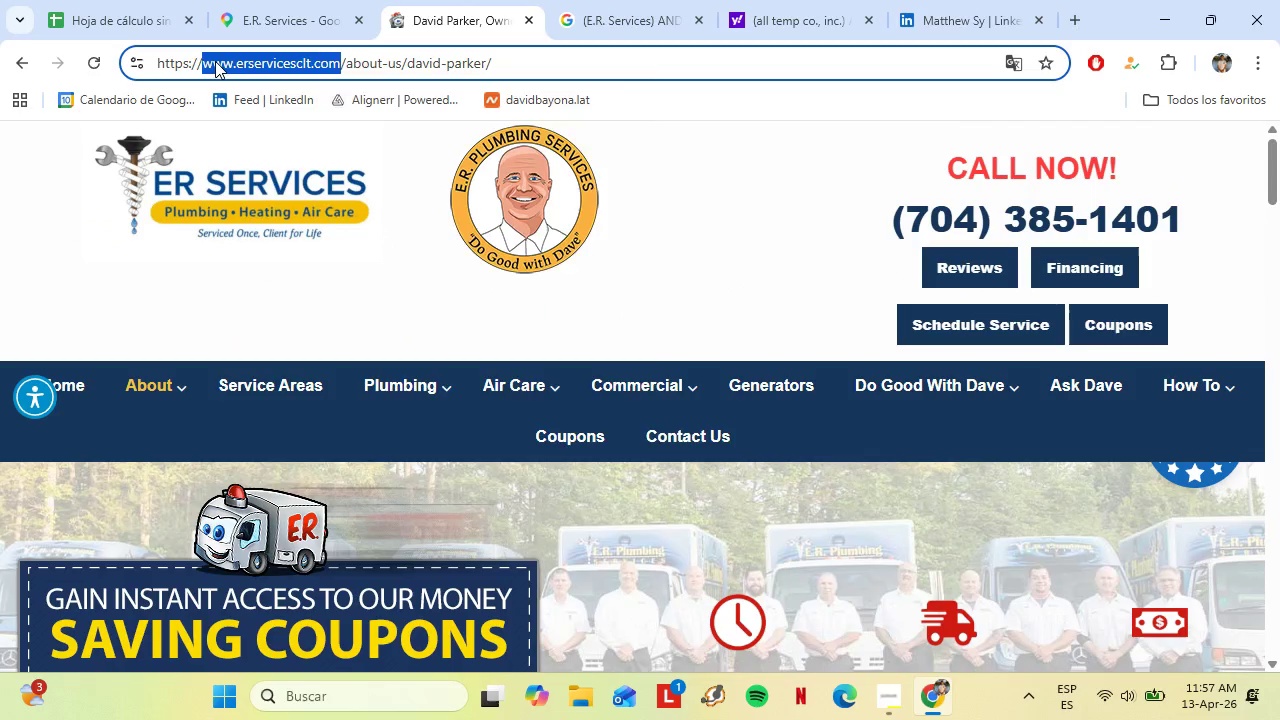 
right_click([215, 61])
 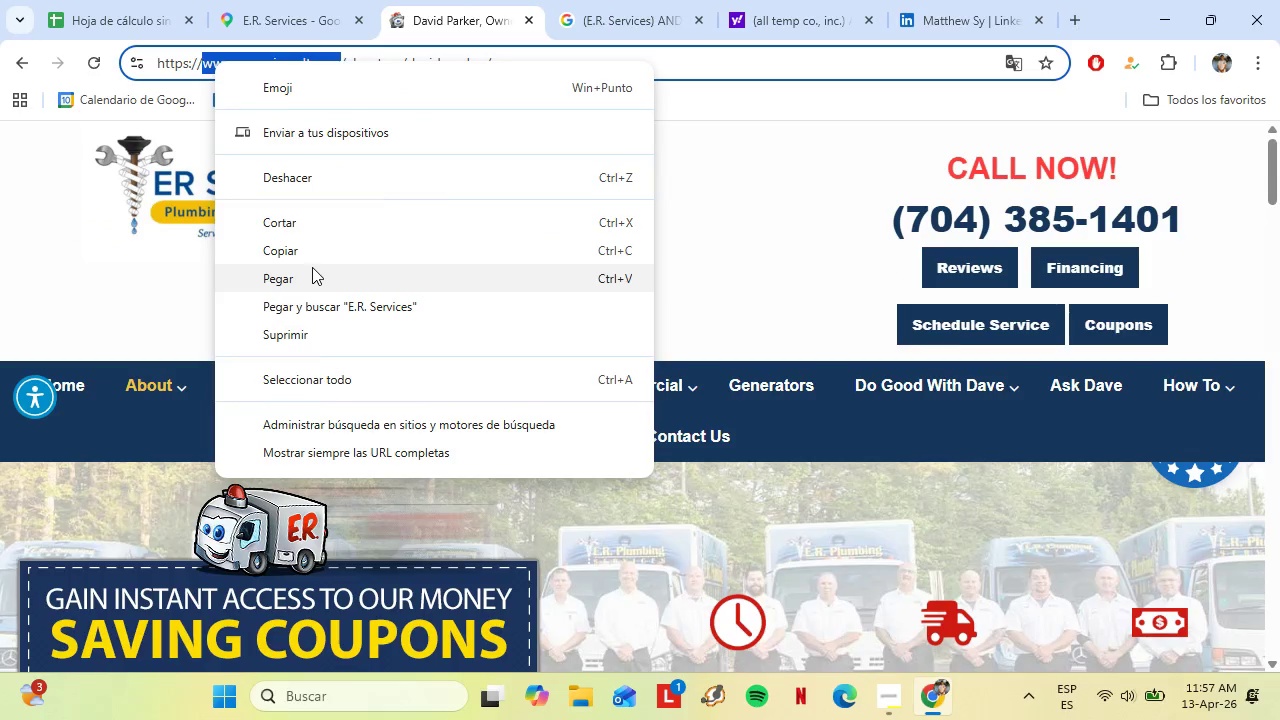 
left_click([297, 248])
 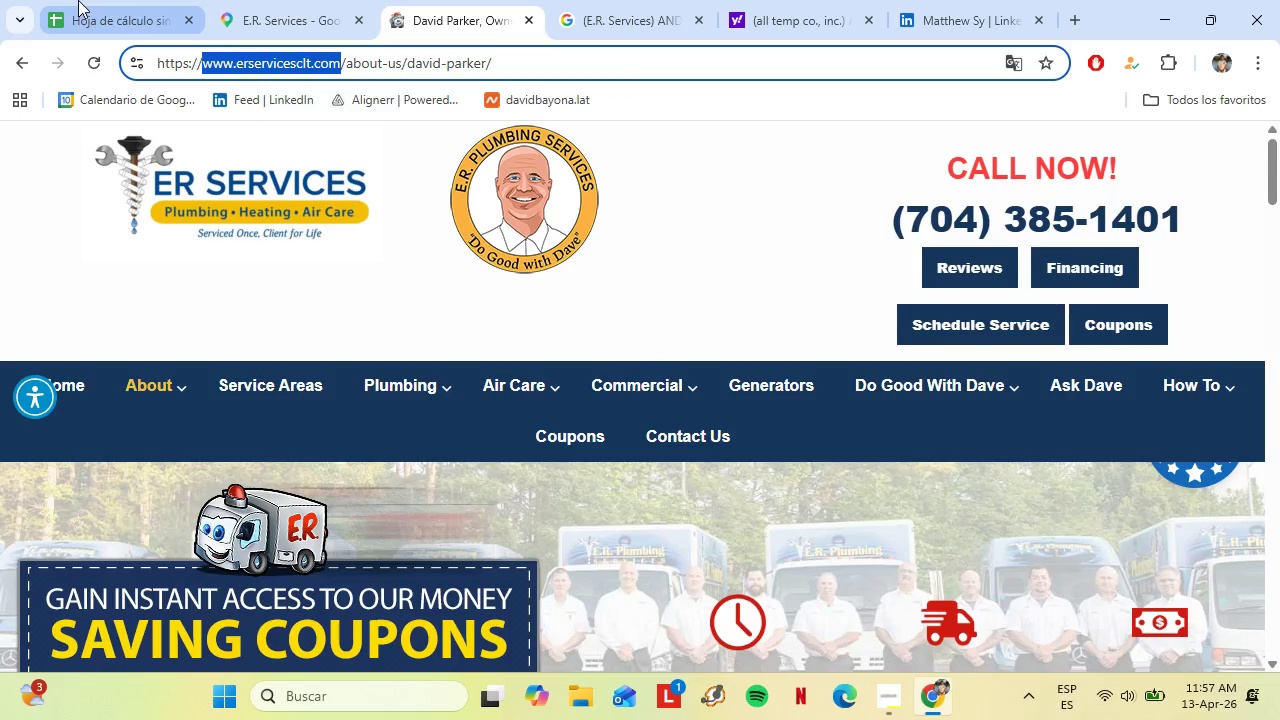 
left_click([79, 0])
 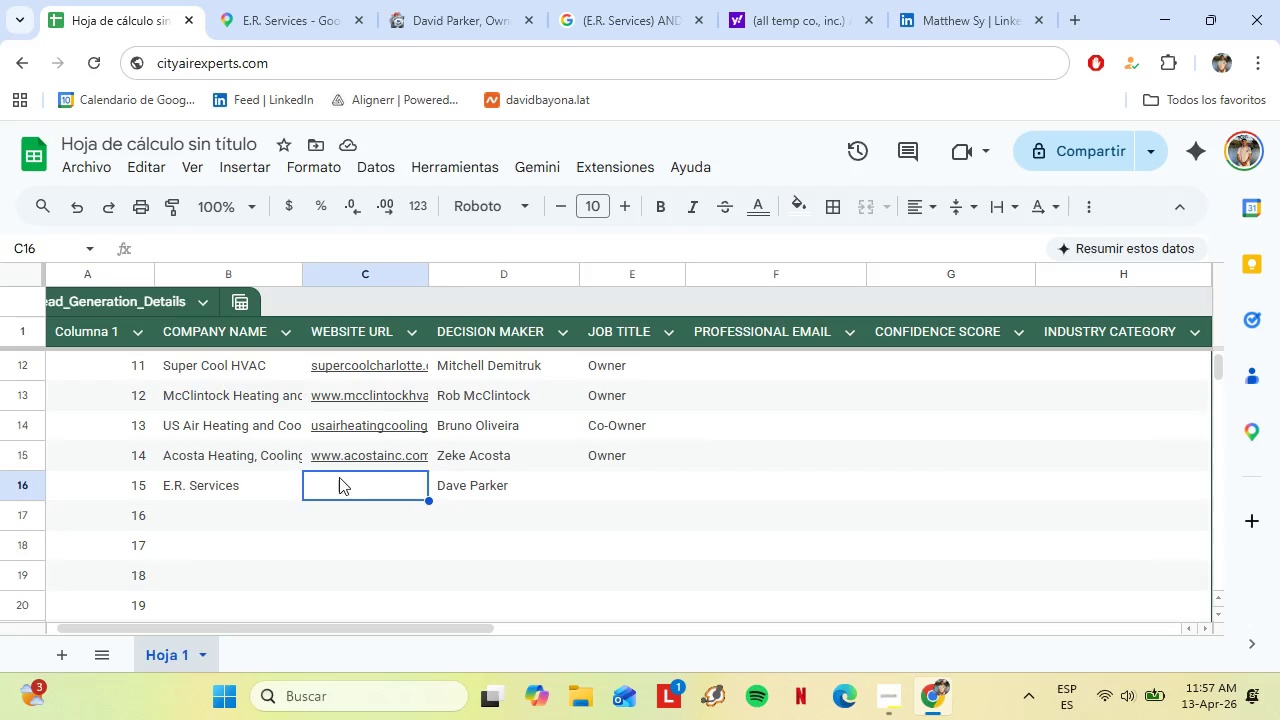 
right_click([339, 476])
 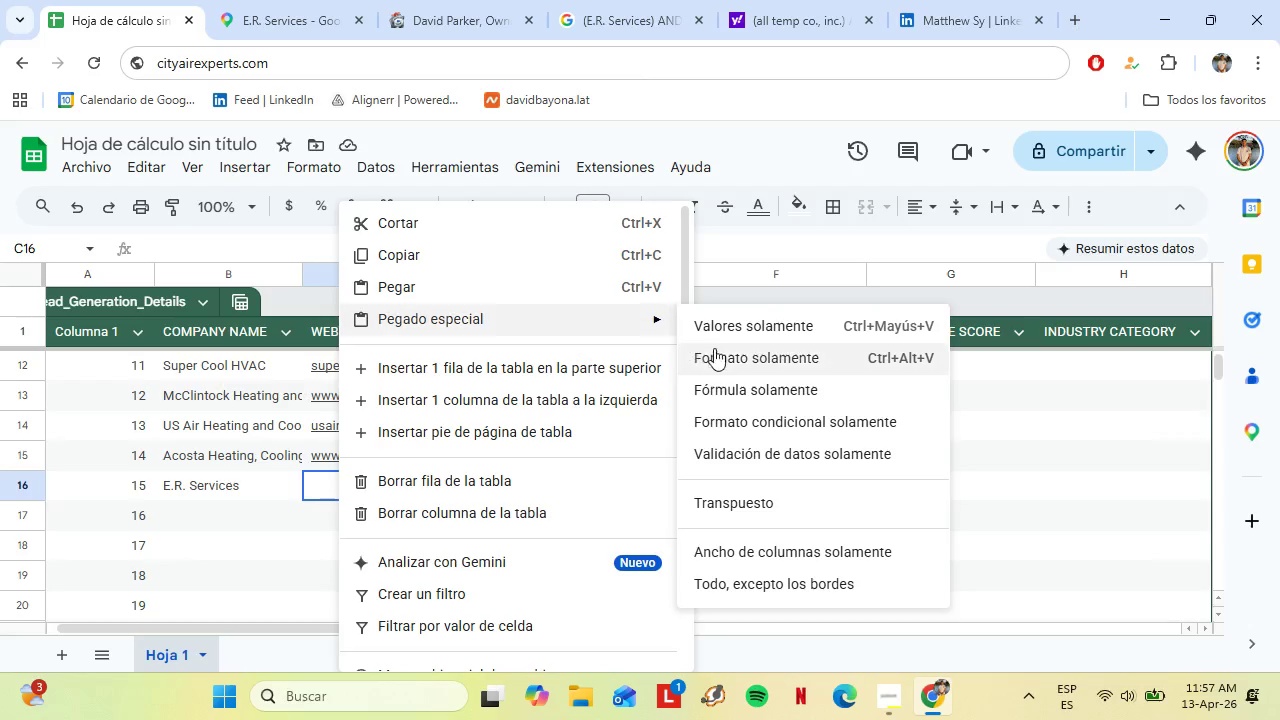 
left_click([743, 325])
 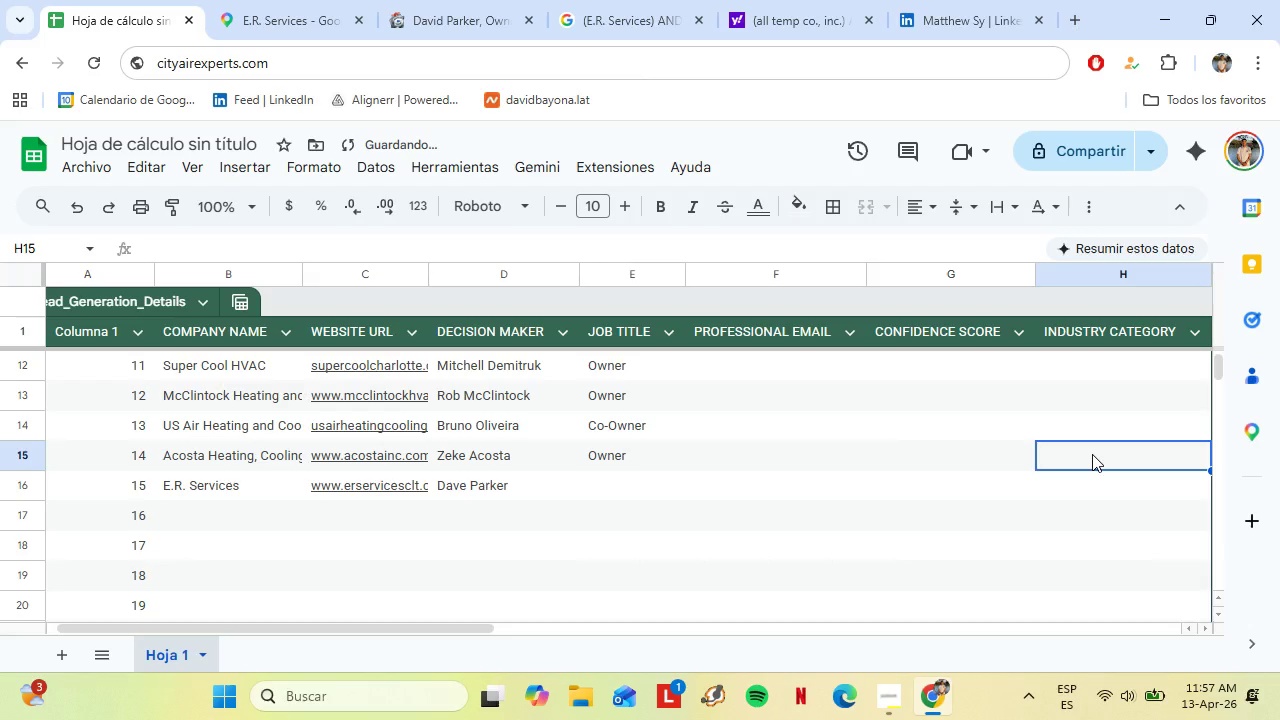 
type(Plumbing)
 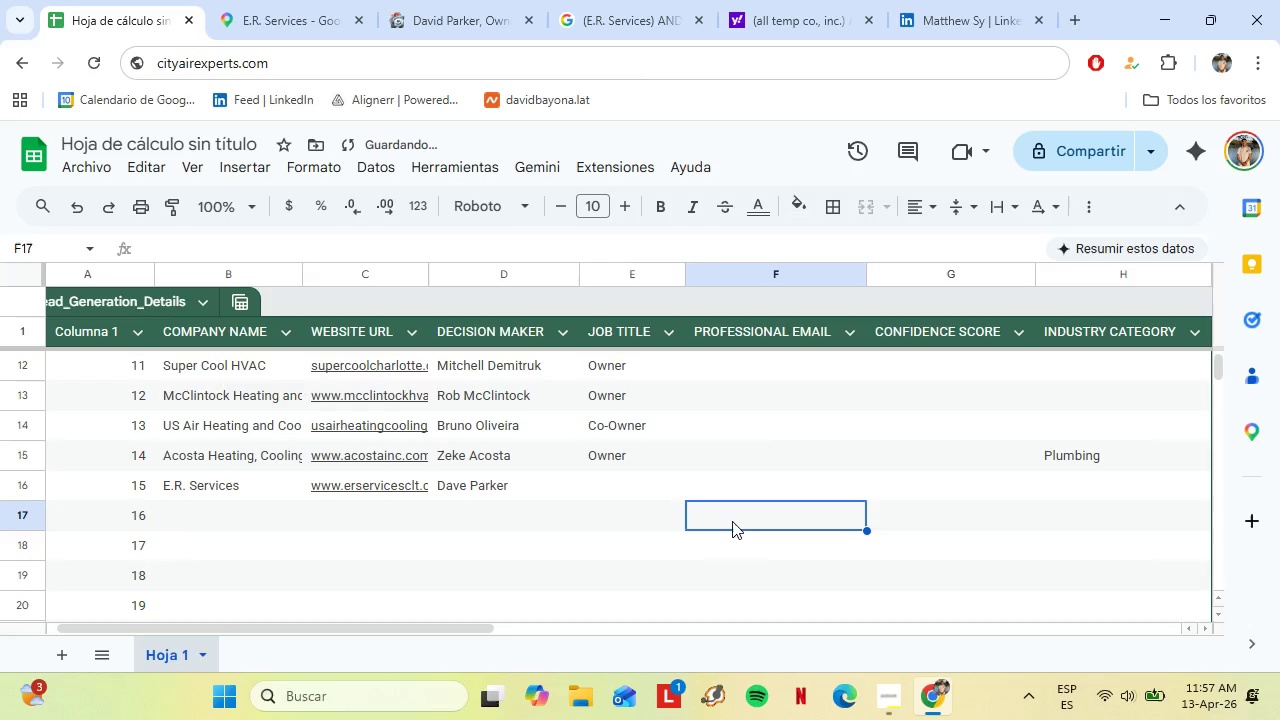 
left_click([627, 476])
 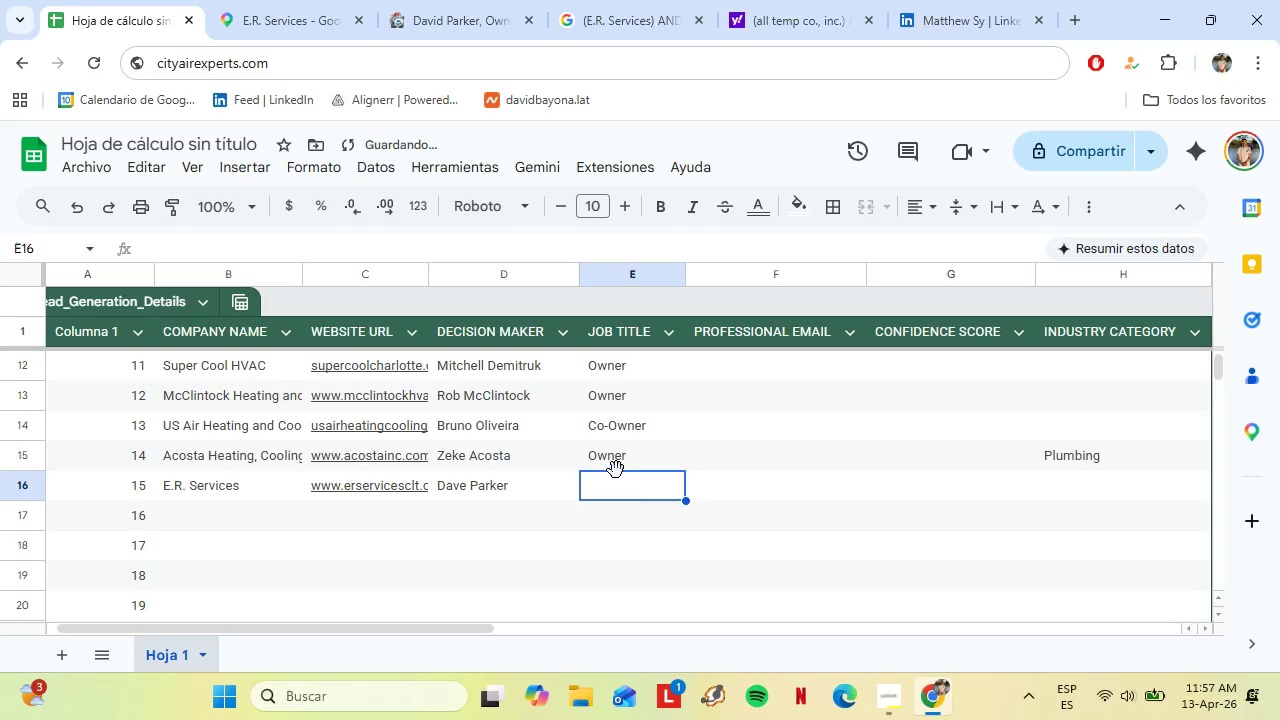 
type(Ownwr)
 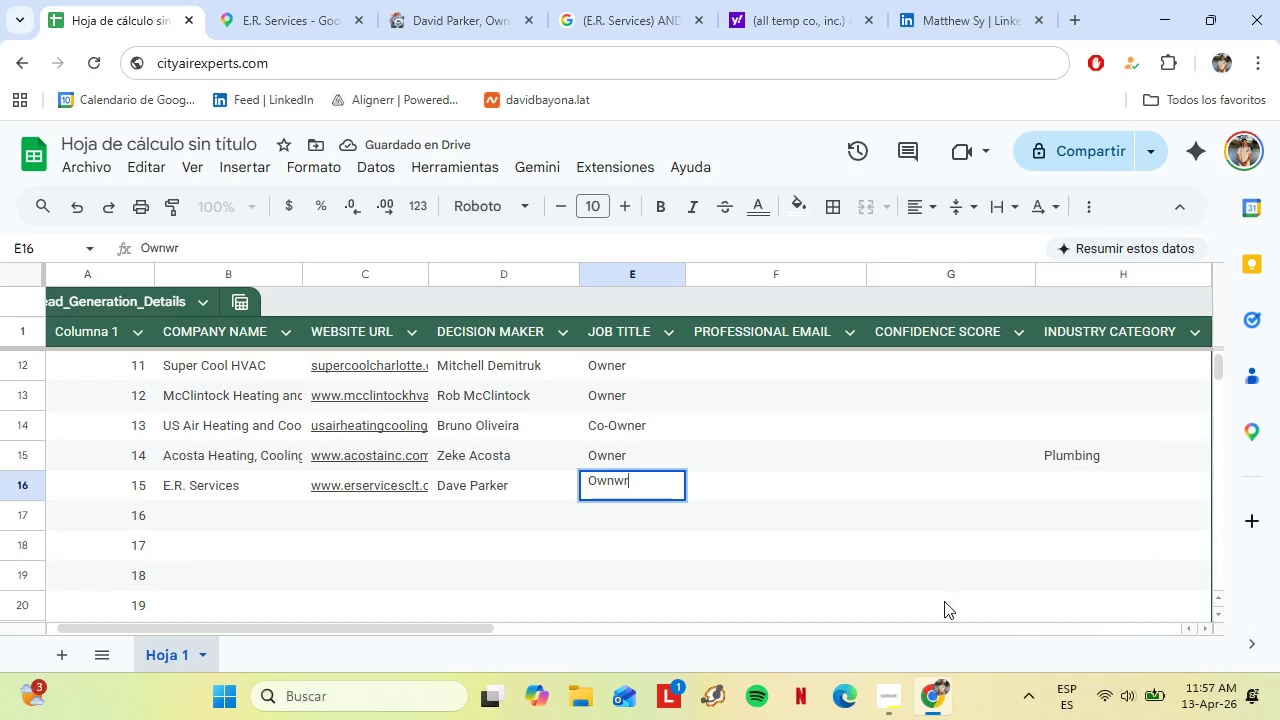 
key(Backspace)
key(Backspace)
type(er)
 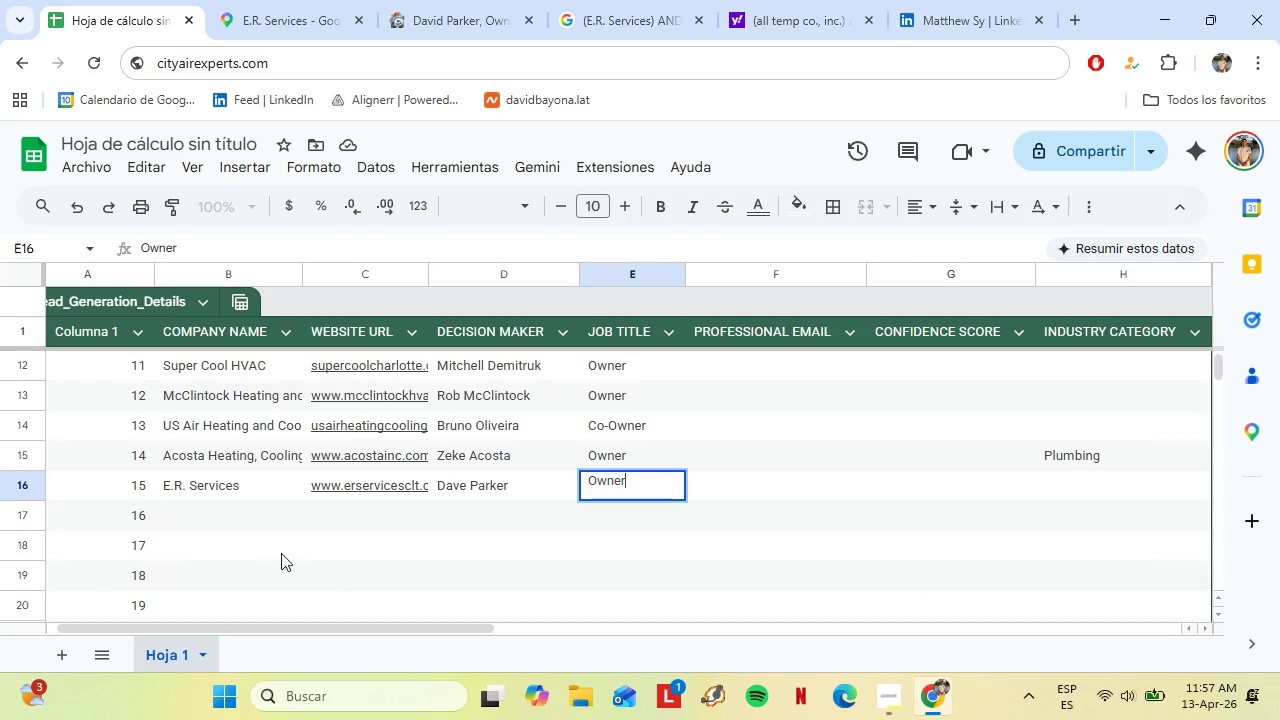 
left_click([216, 517])
 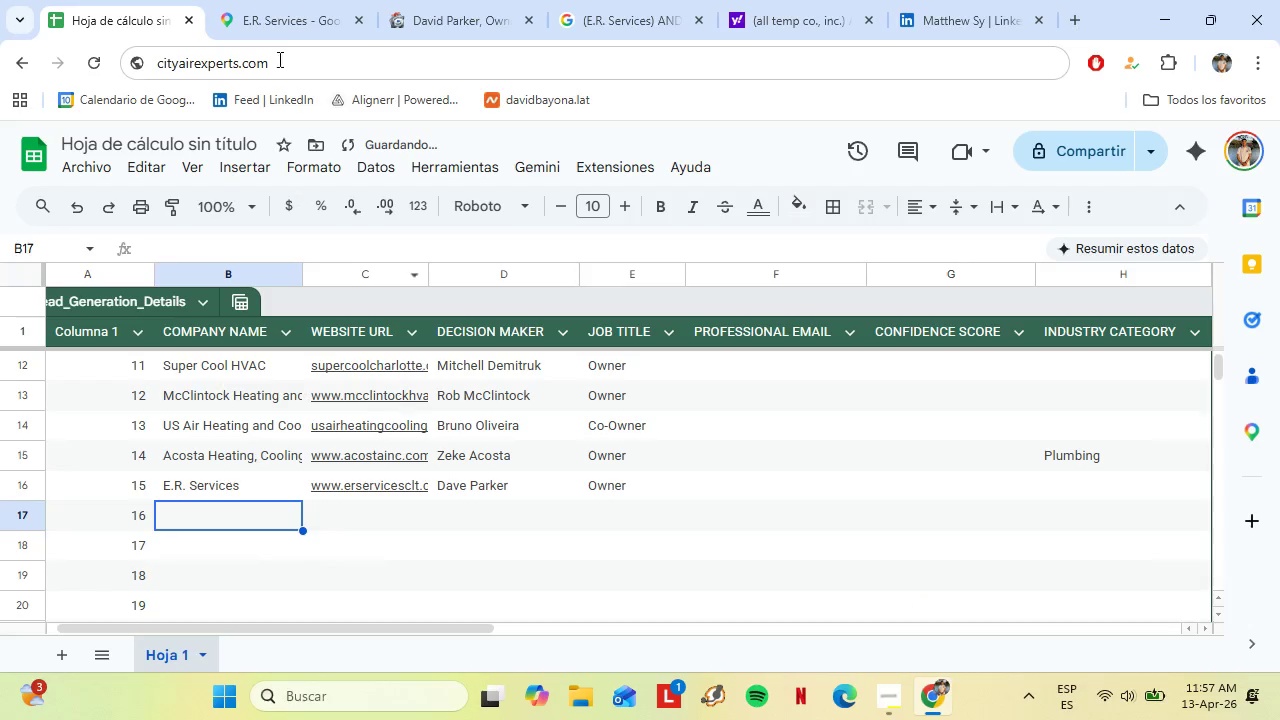 
left_click([284, 15])
 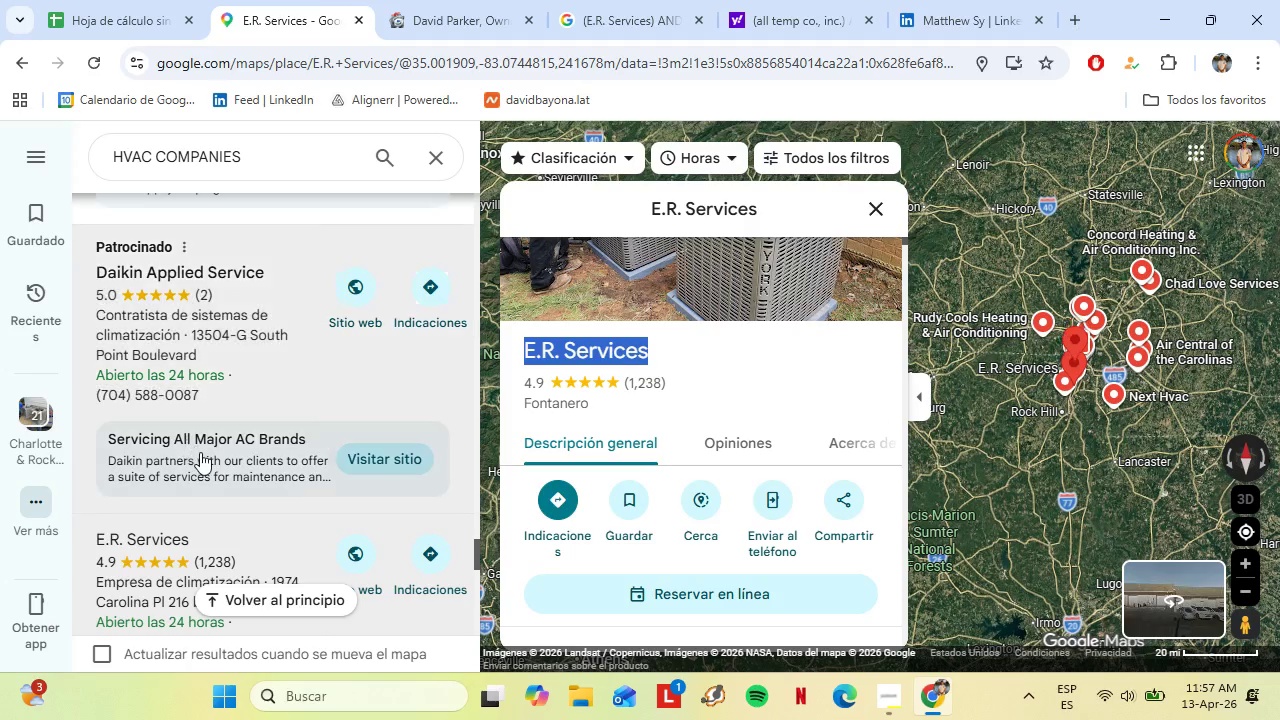 
scroll: coordinate [205, 452], scroll_direction: down, amount: 4.0
 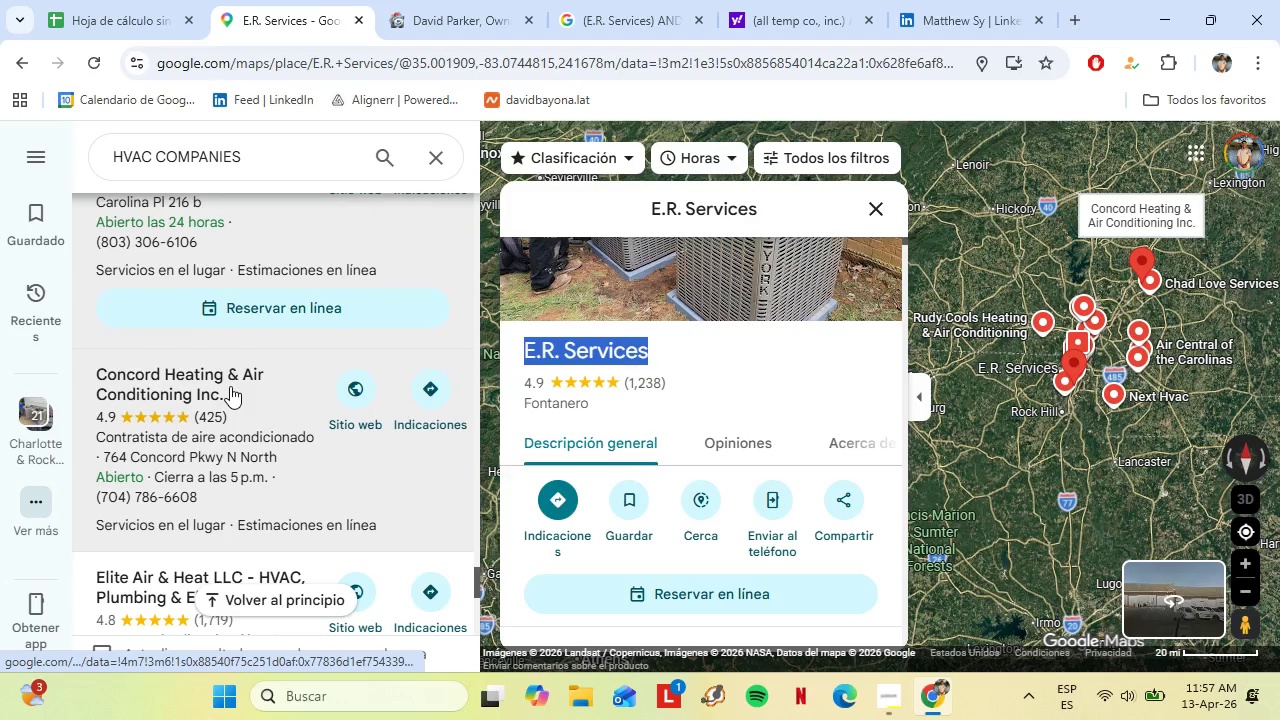 
left_click([230, 386])
 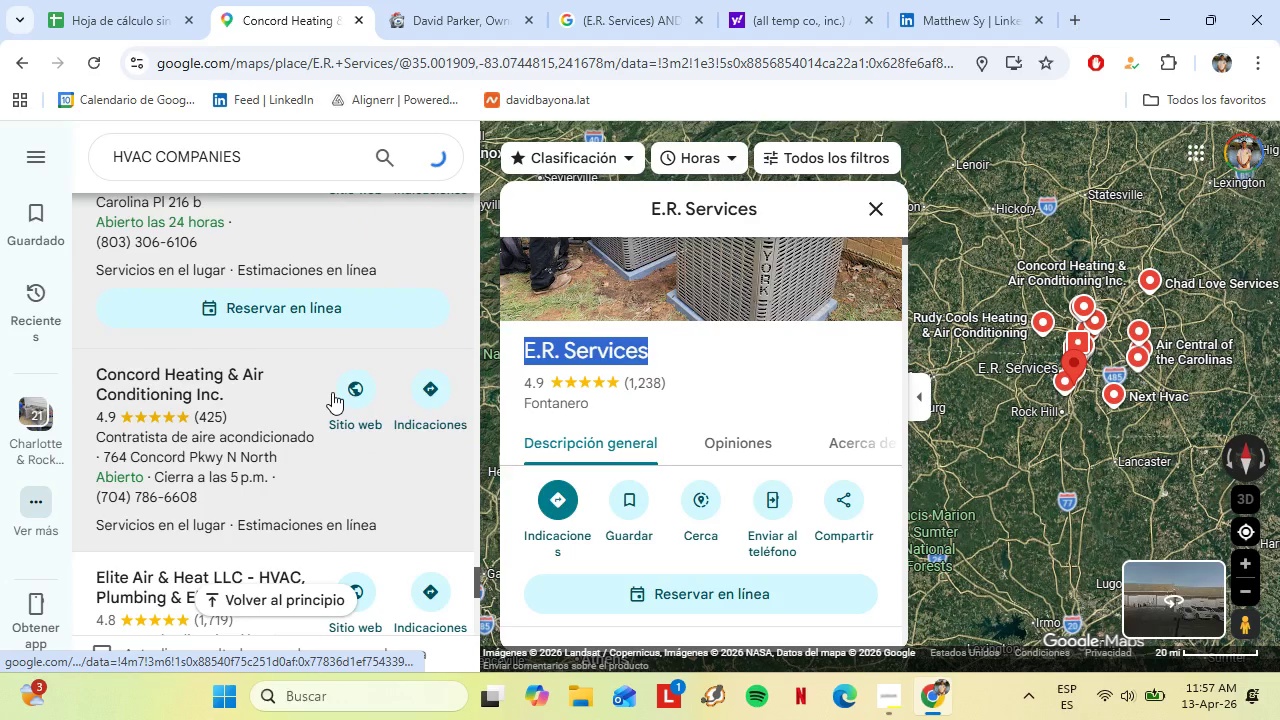 
scroll: coordinate [659, 418], scroll_direction: down, amount: 4.0
 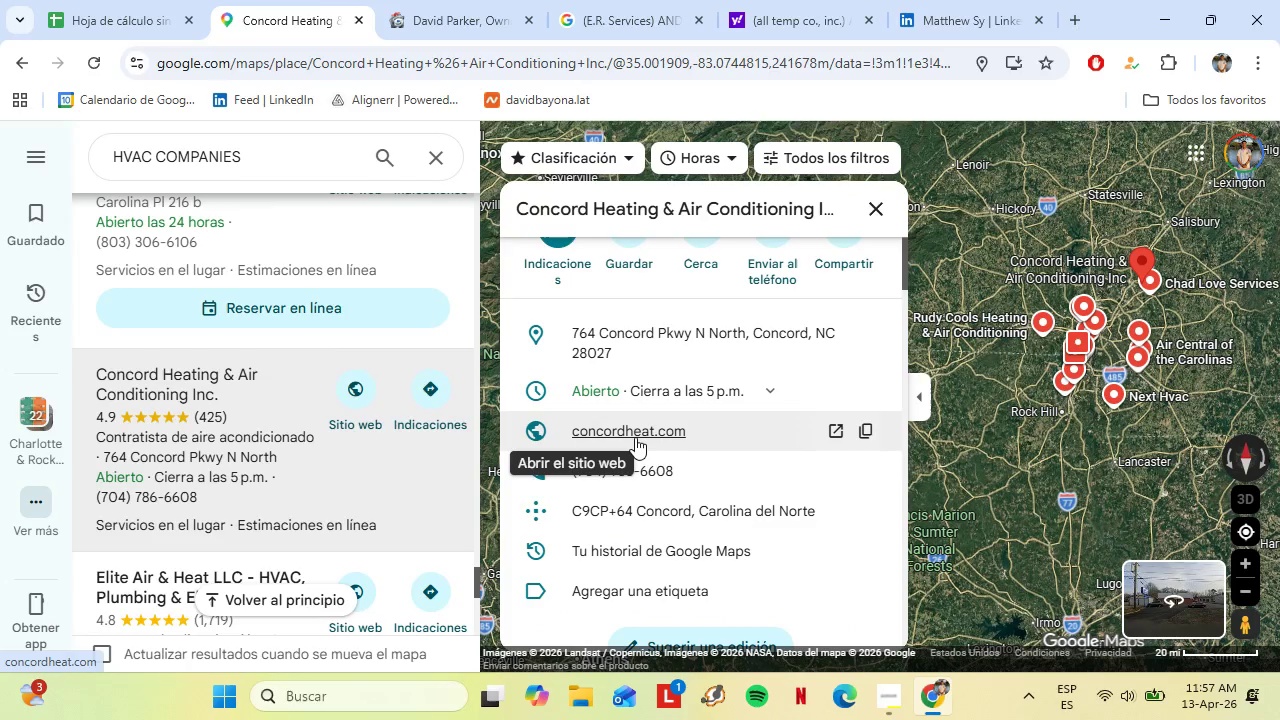 
left_click([635, 437])
 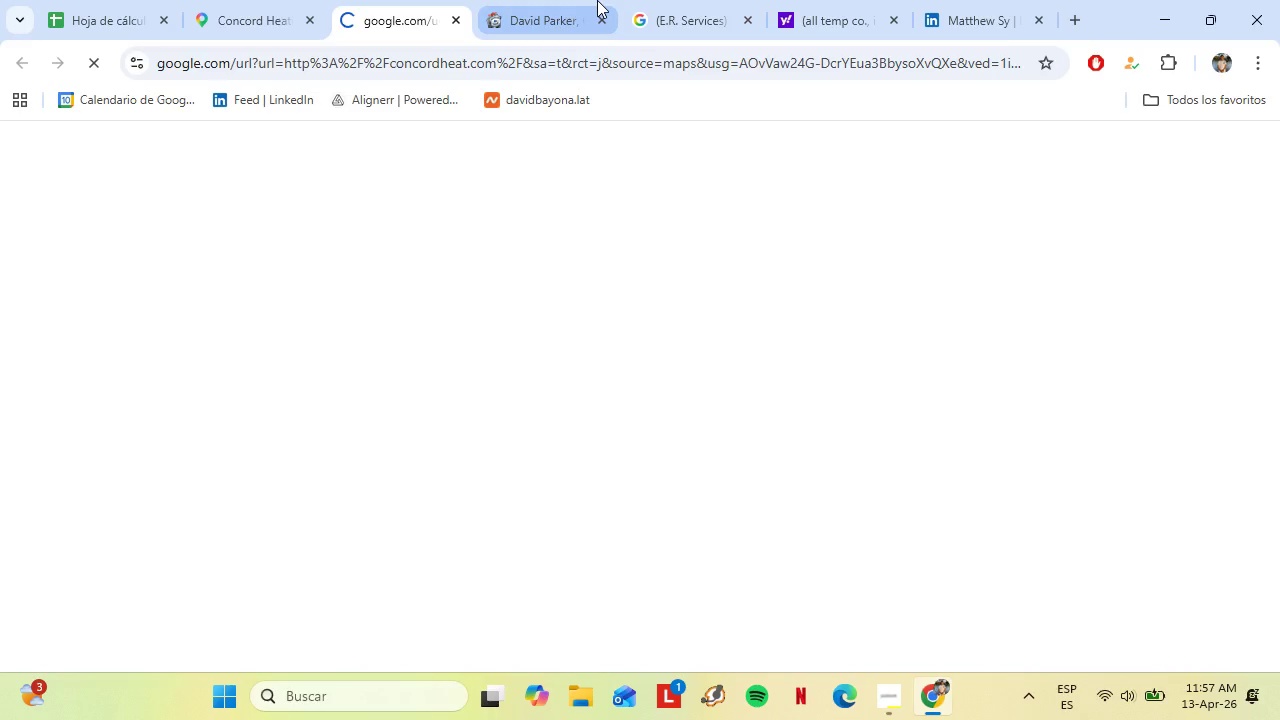 
left_click([588, 0])
 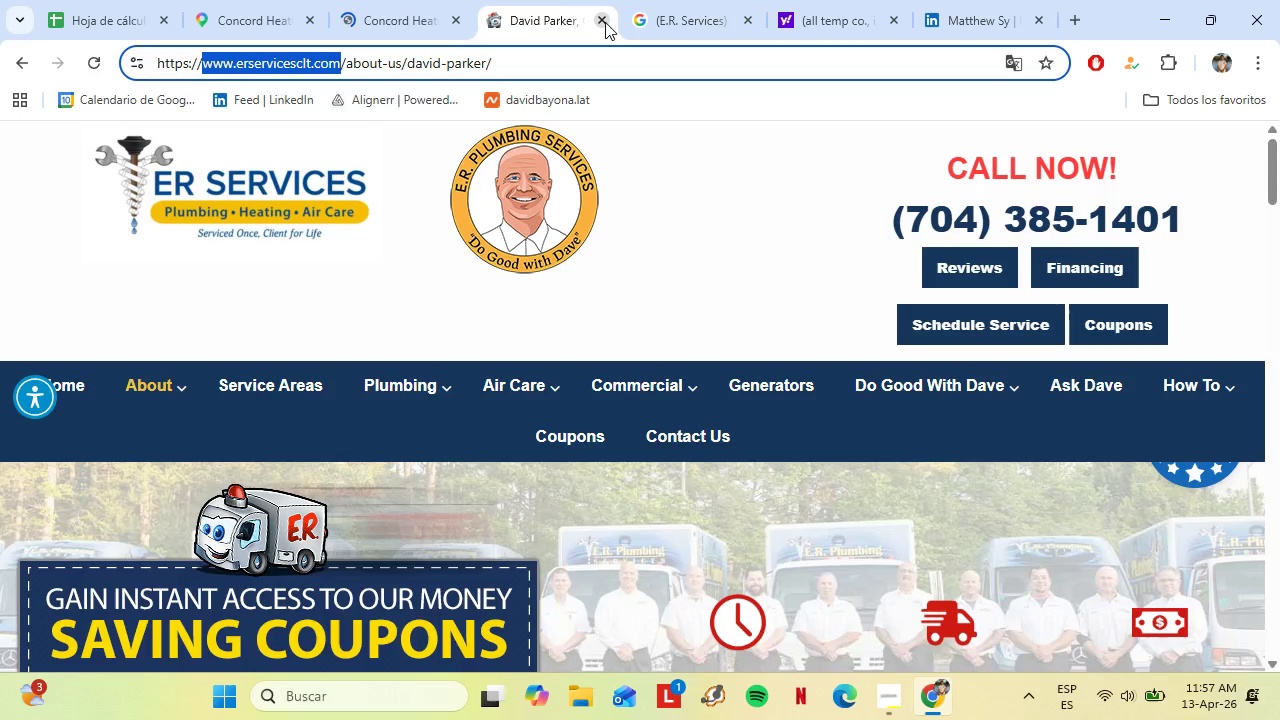 
left_click([605, 22])
 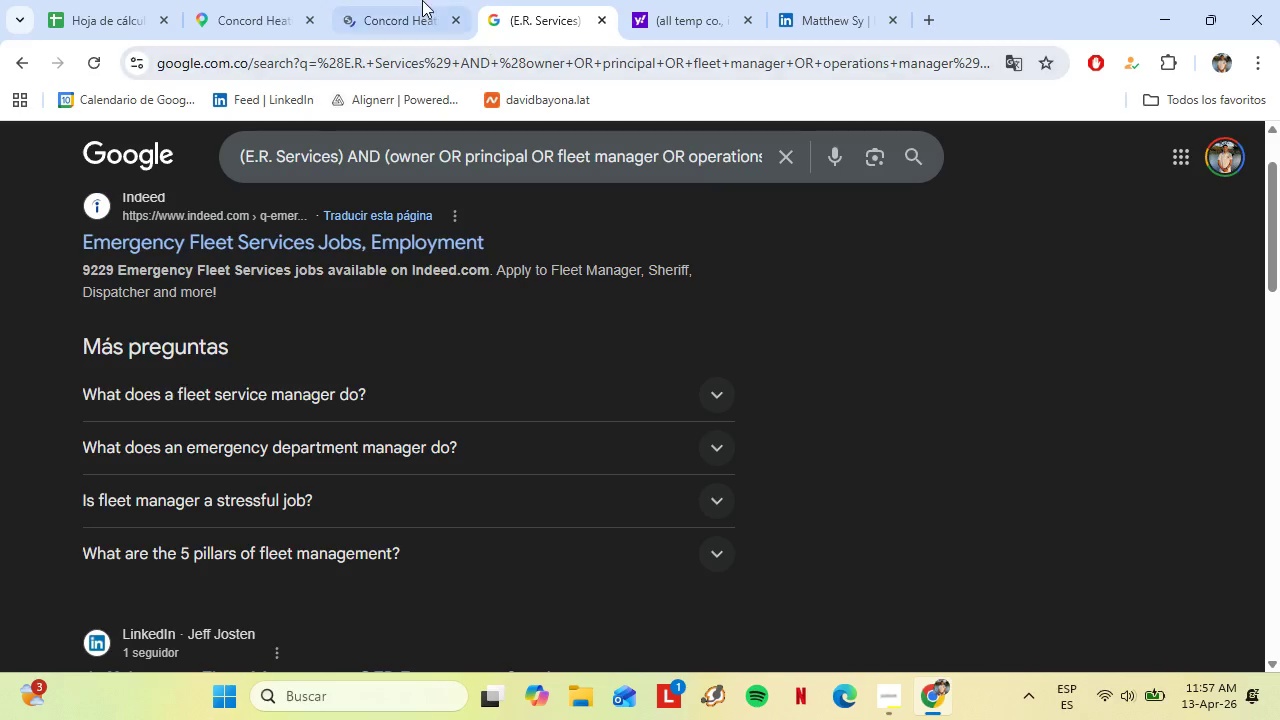 
left_click([422, 0])
 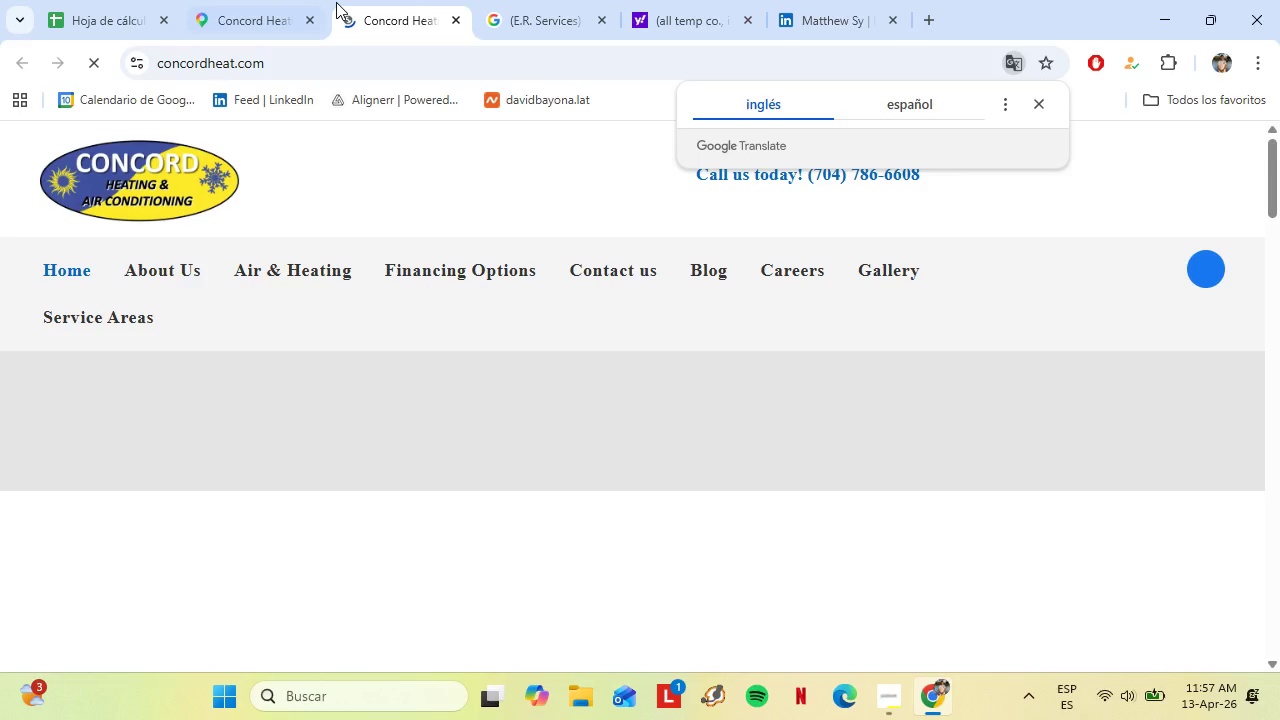 
left_click([239, 0])
 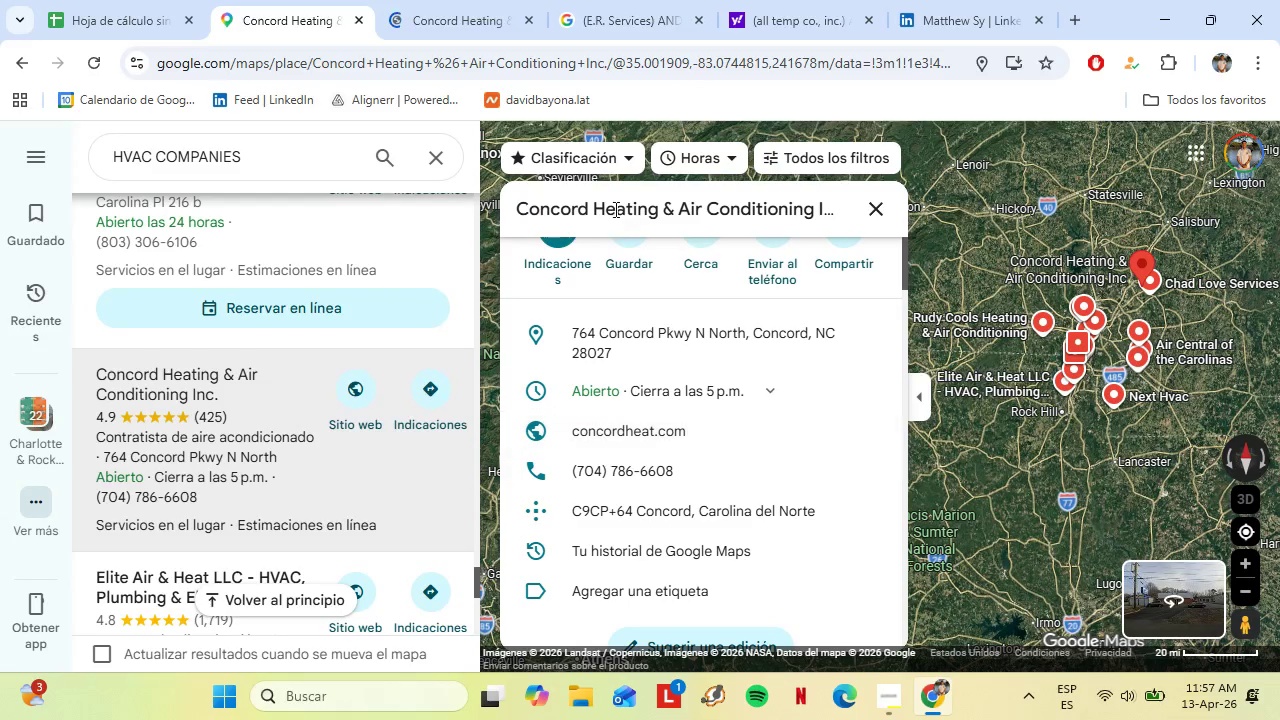 
double_click([614, 209])
 